 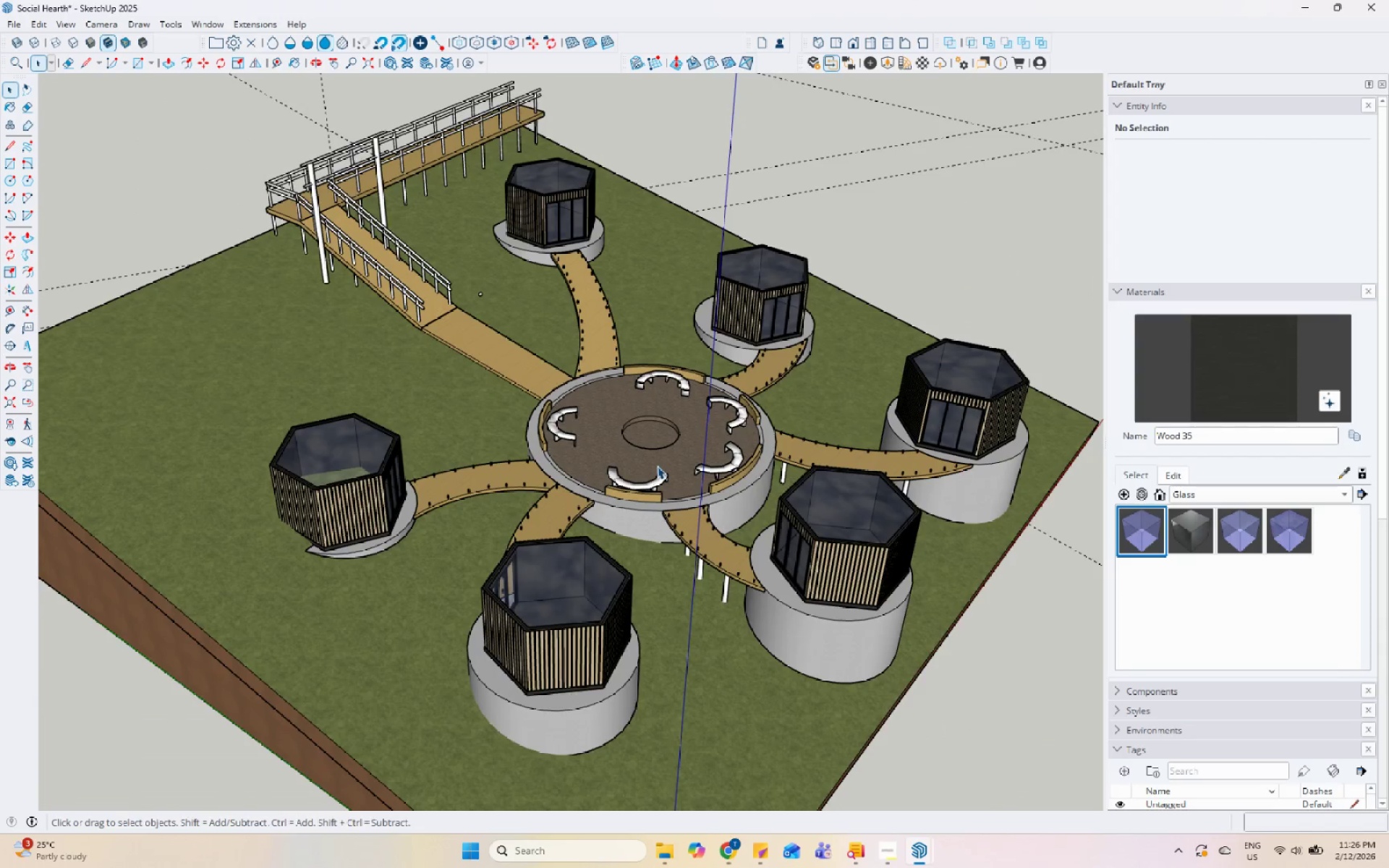 
key(Control+S)
 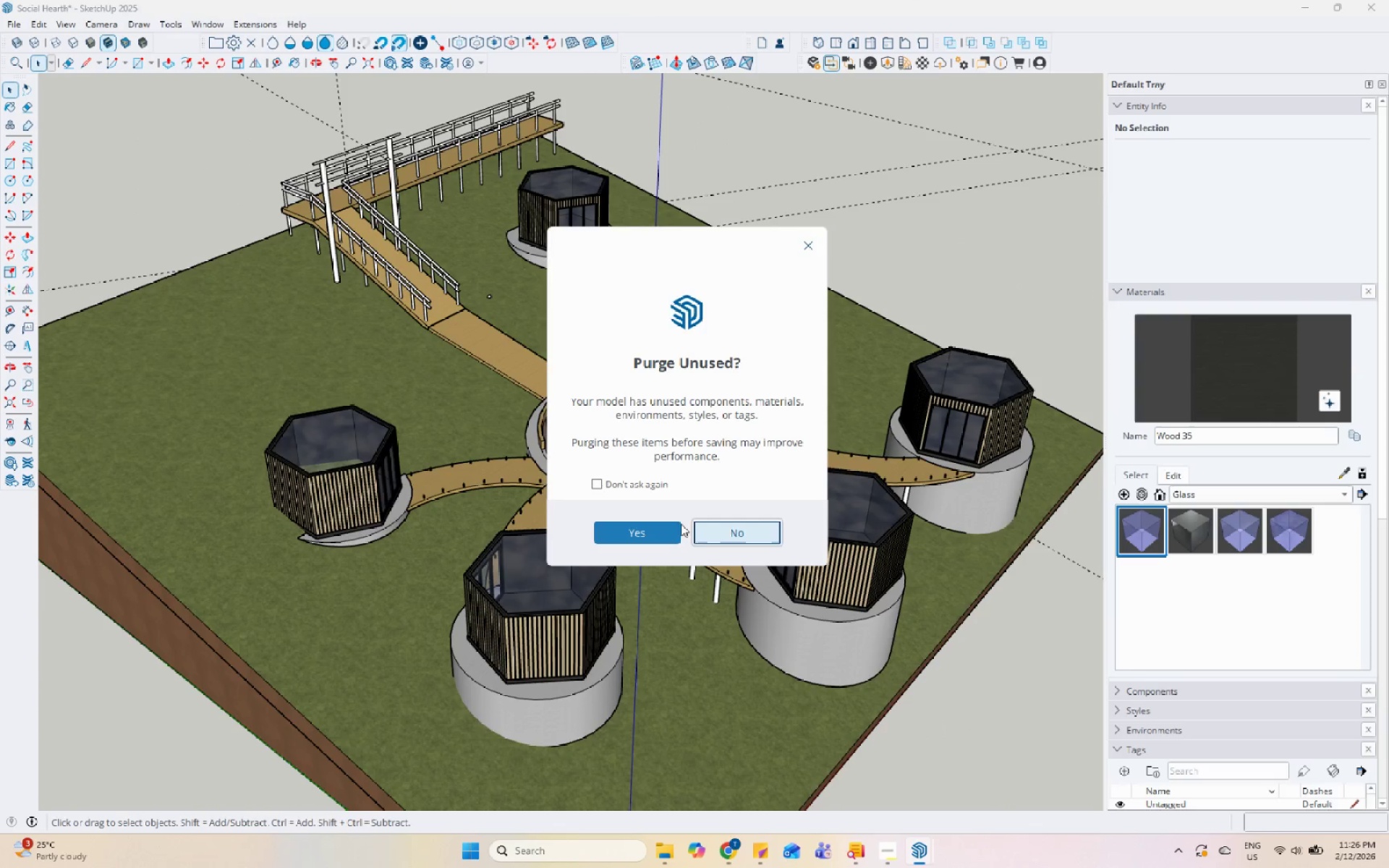 
left_click([662, 541])
 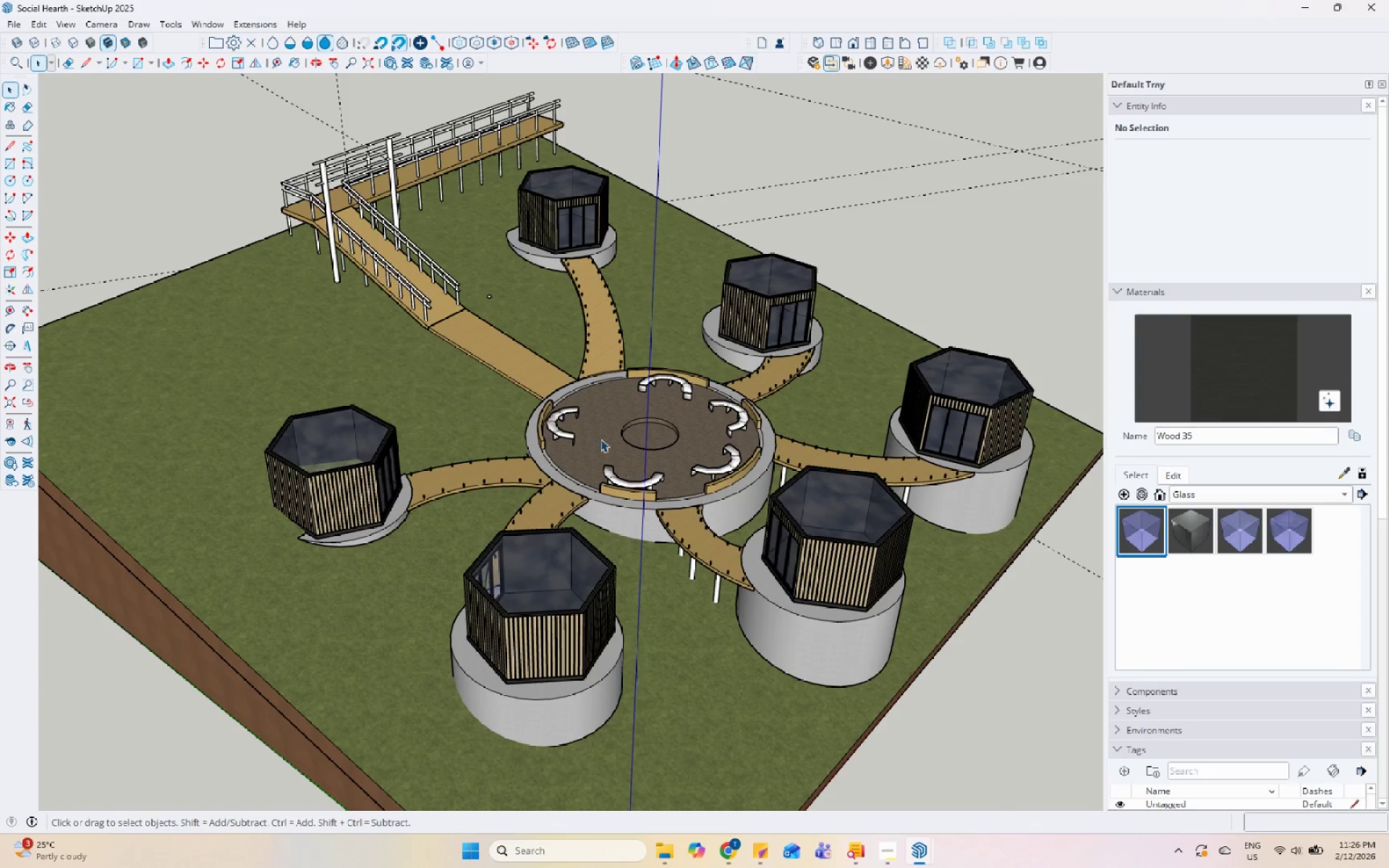 
scroll: coordinate [524, 294], scroll_direction: up, amount: 6.0
 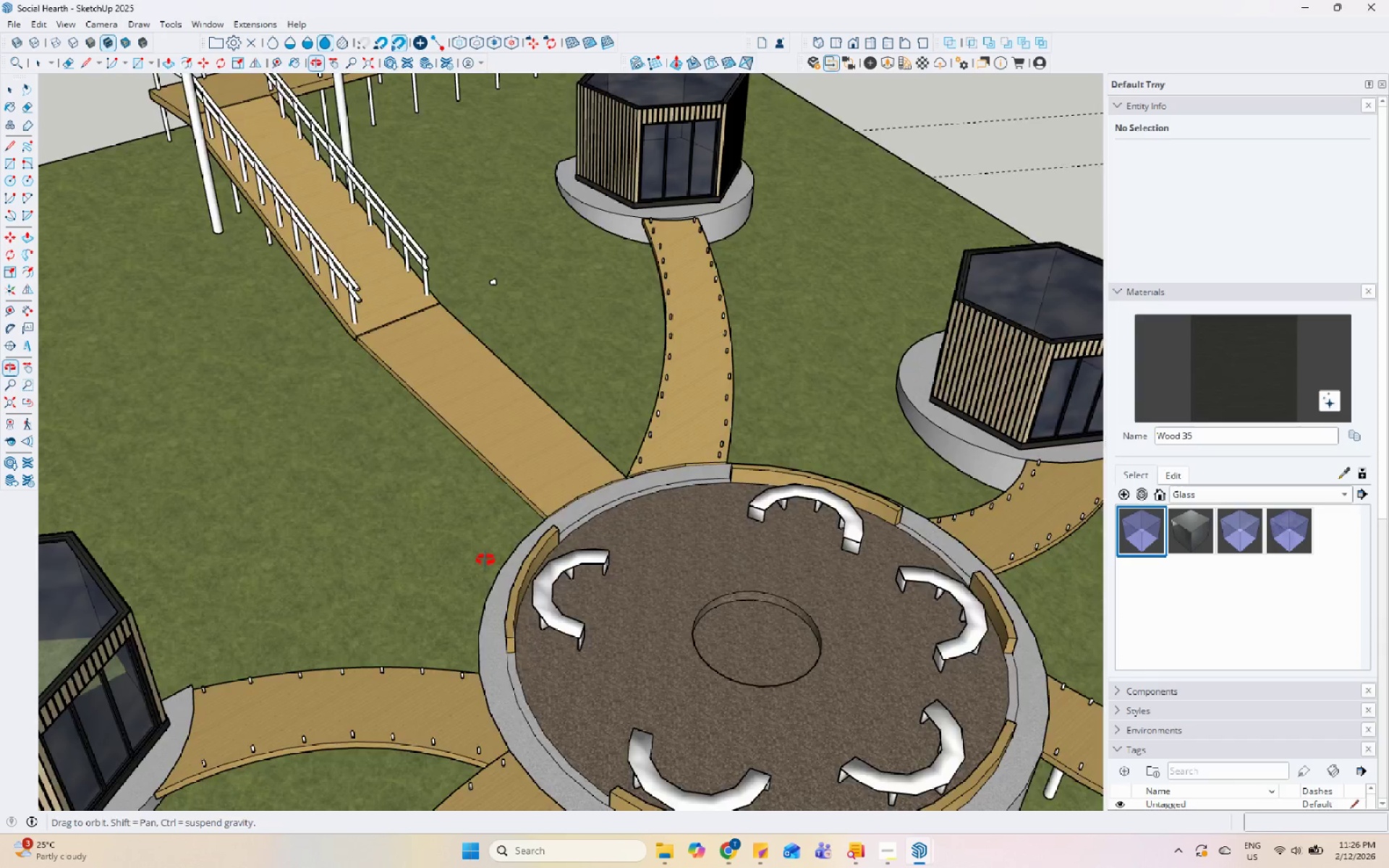 
scroll: coordinate [608, 373], scroll_direction: down, amount: 6.0
 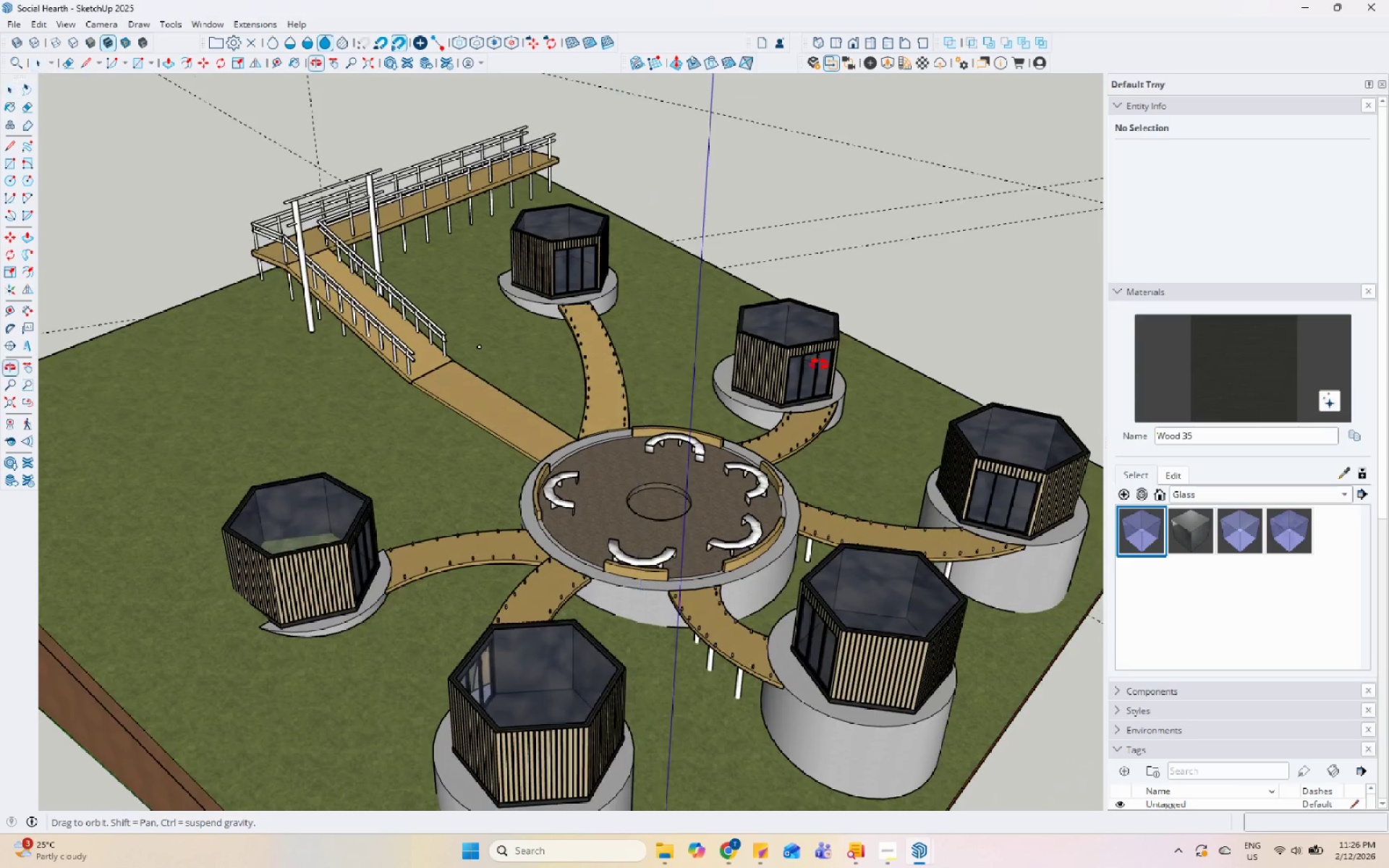 
scroll: coordinate [338, 297], scroll_direction: up, amount: 6.0
 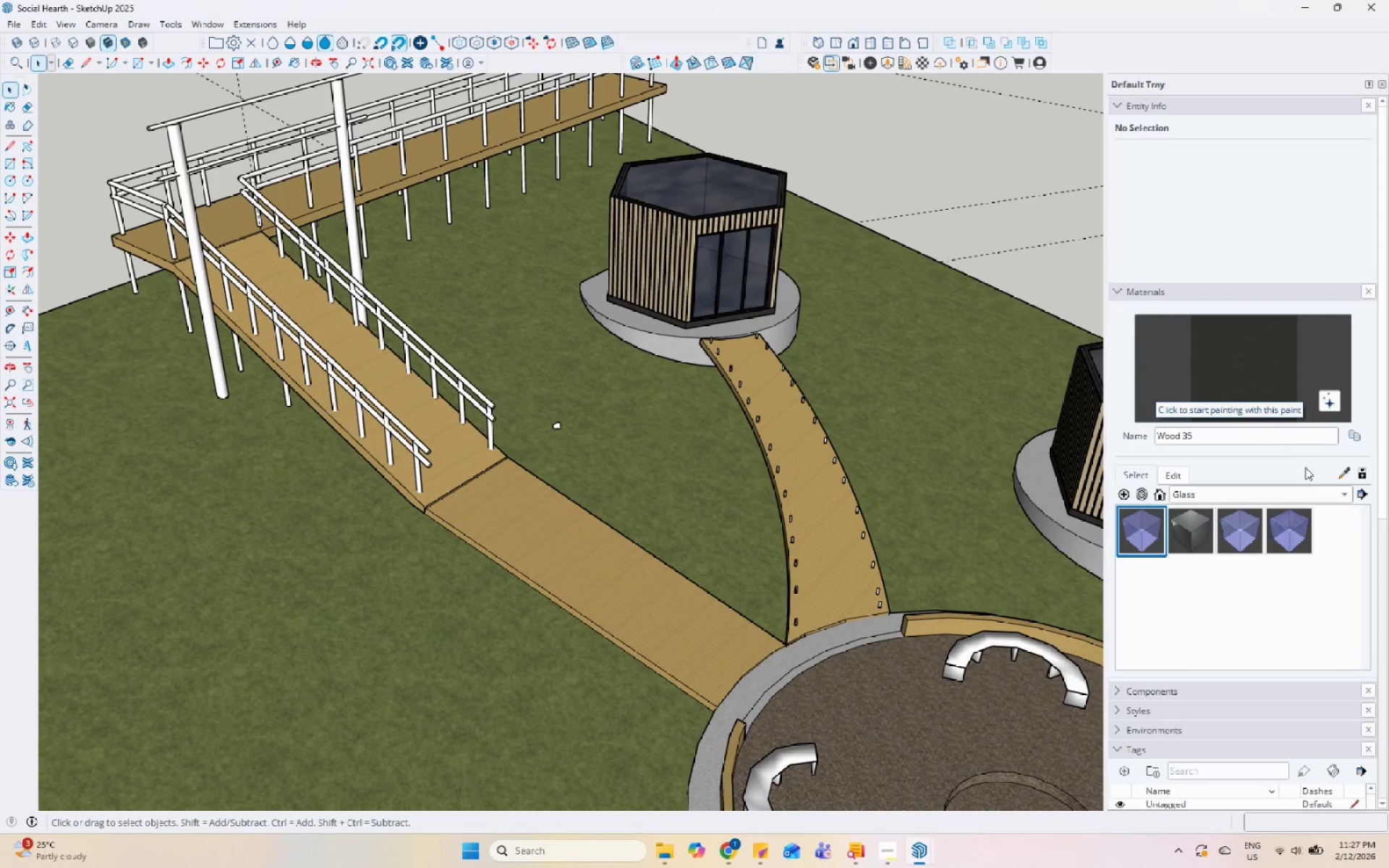 
left_click([534, 556])
 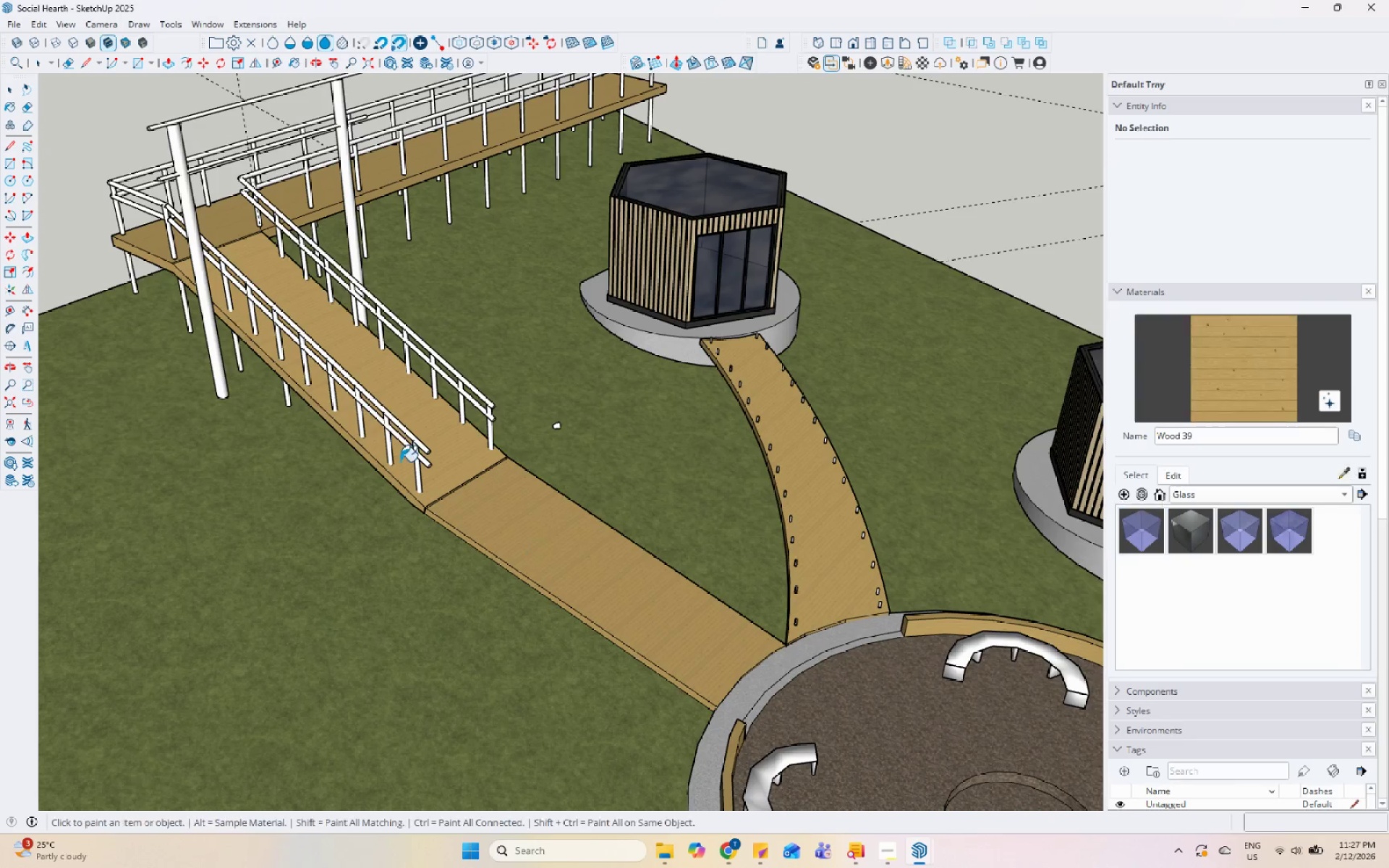 
left_click([409, 413])
 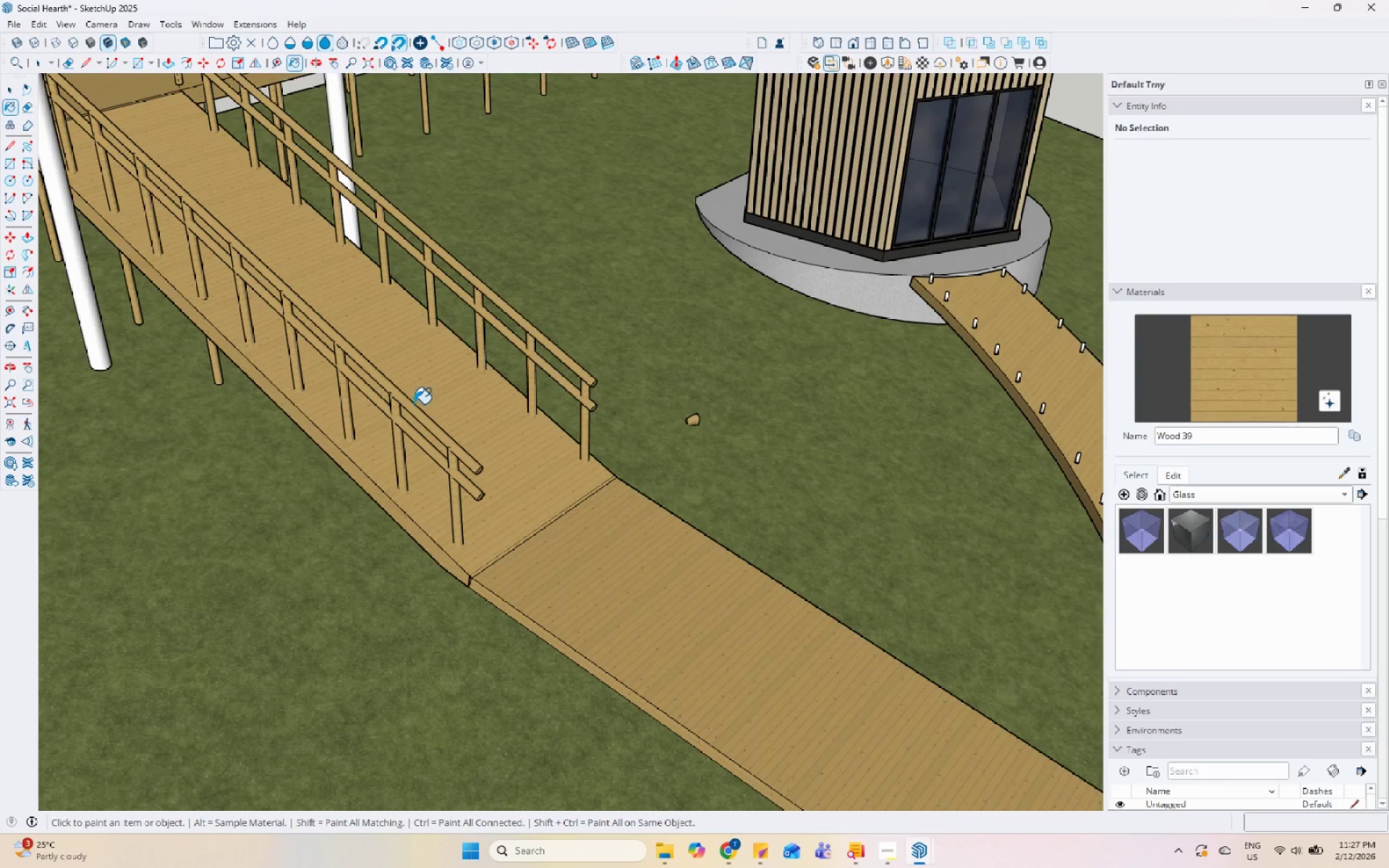 
scroll: coordinate [377, 435], scroll_direction: up, amount: 6.0
 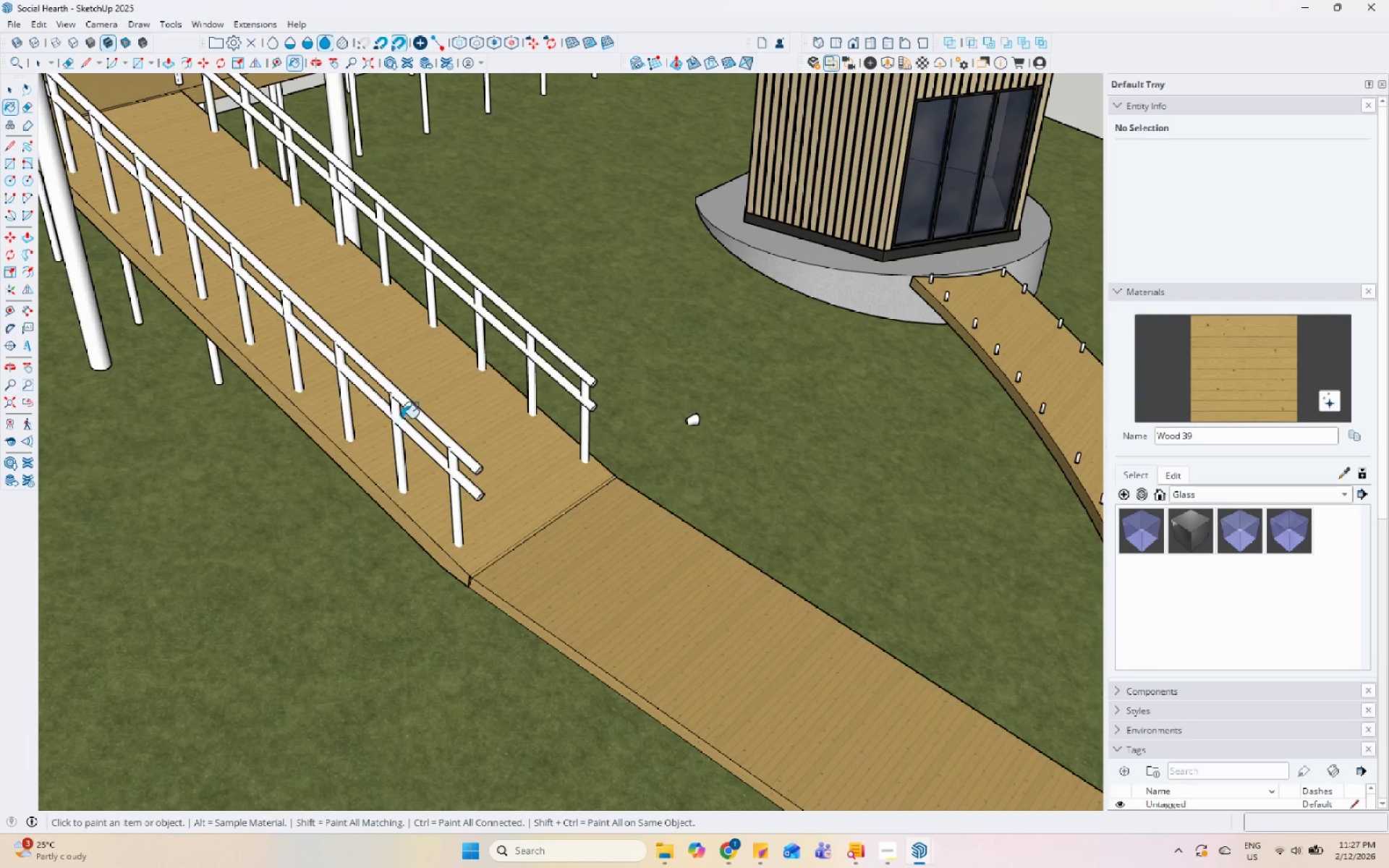 
left_click([394, 259])
 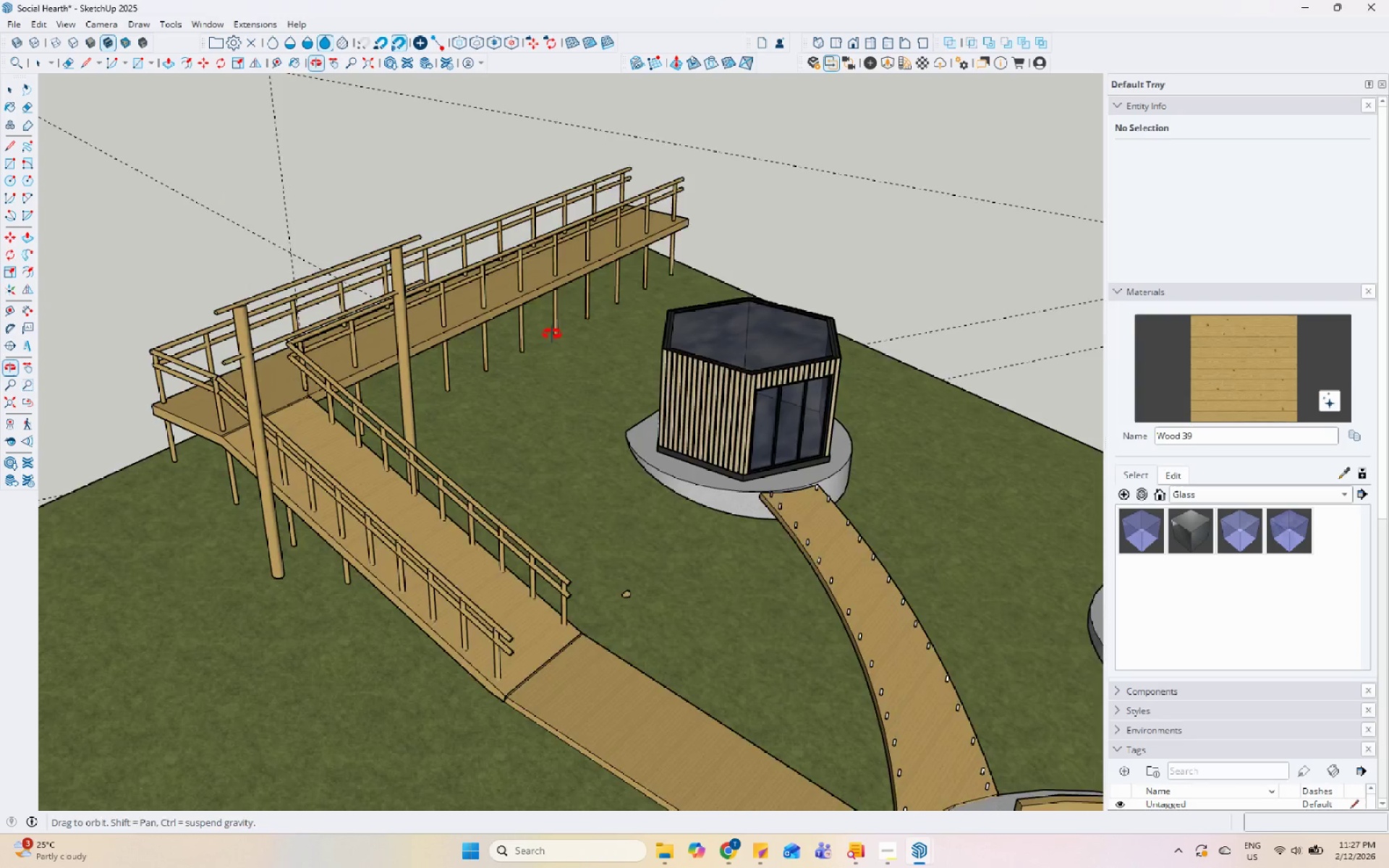 
scroll: coordinate [388, 244], scroll_direction: down, amount: 7.0
 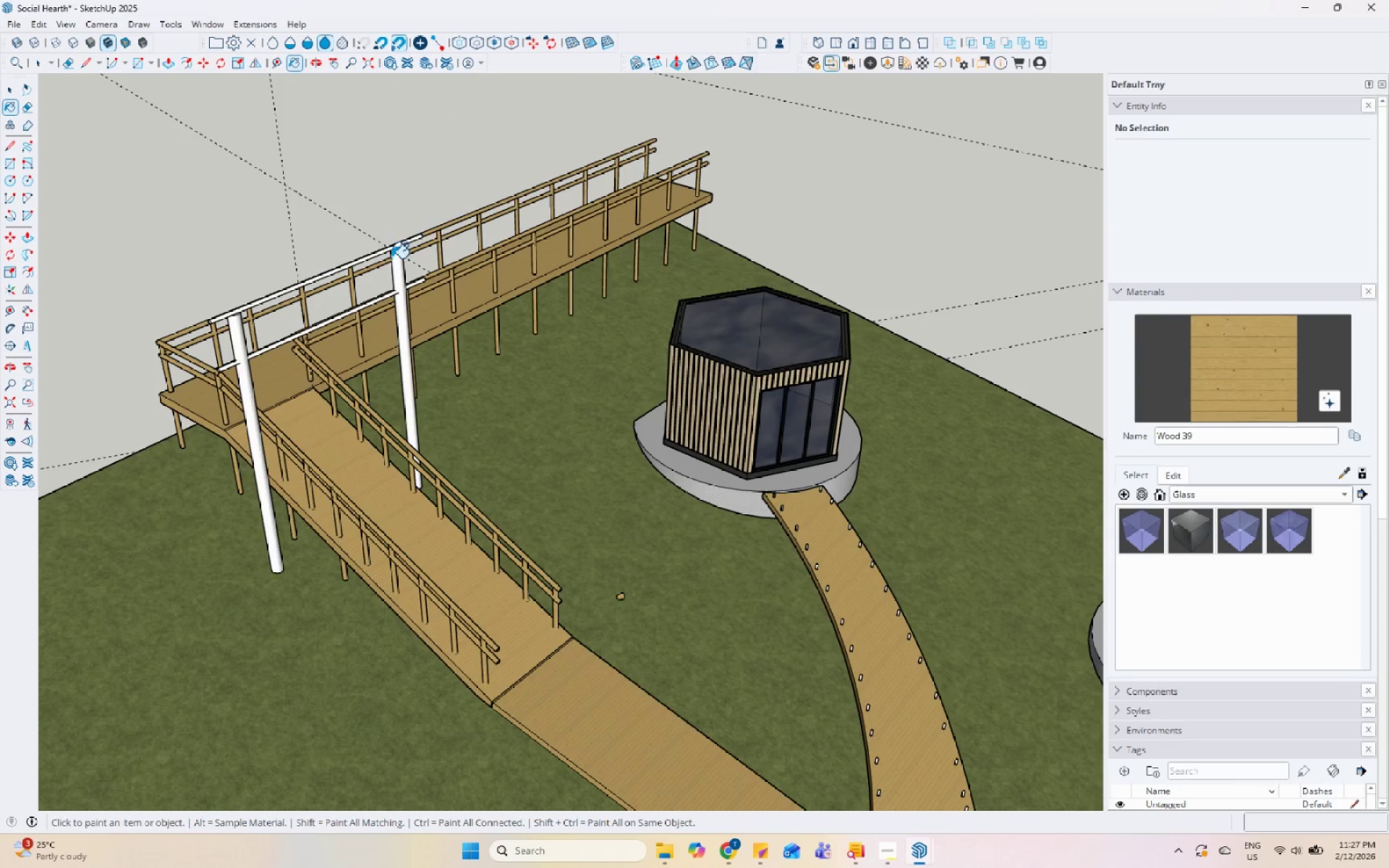 
key(Space)
 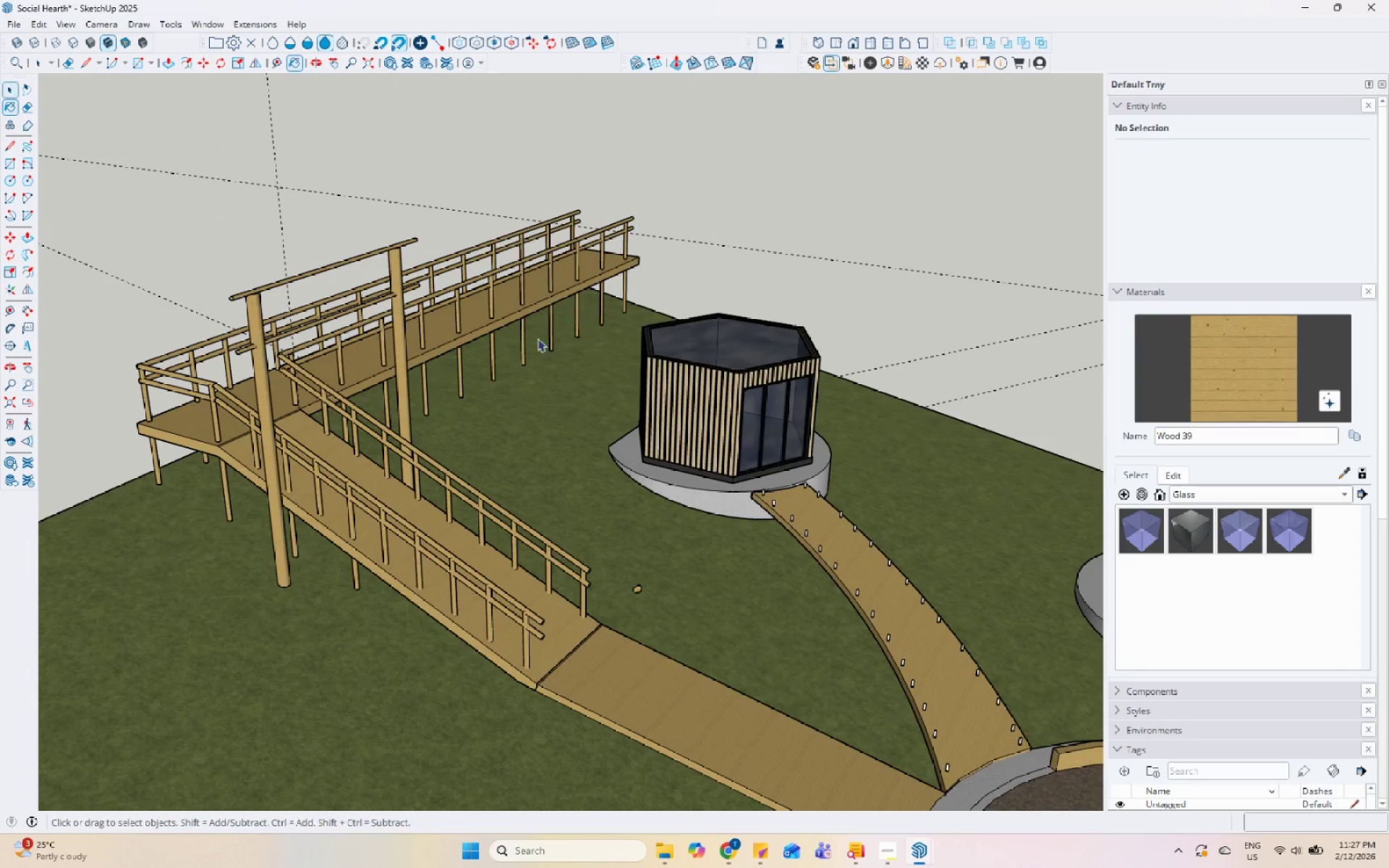 
key(Space)
 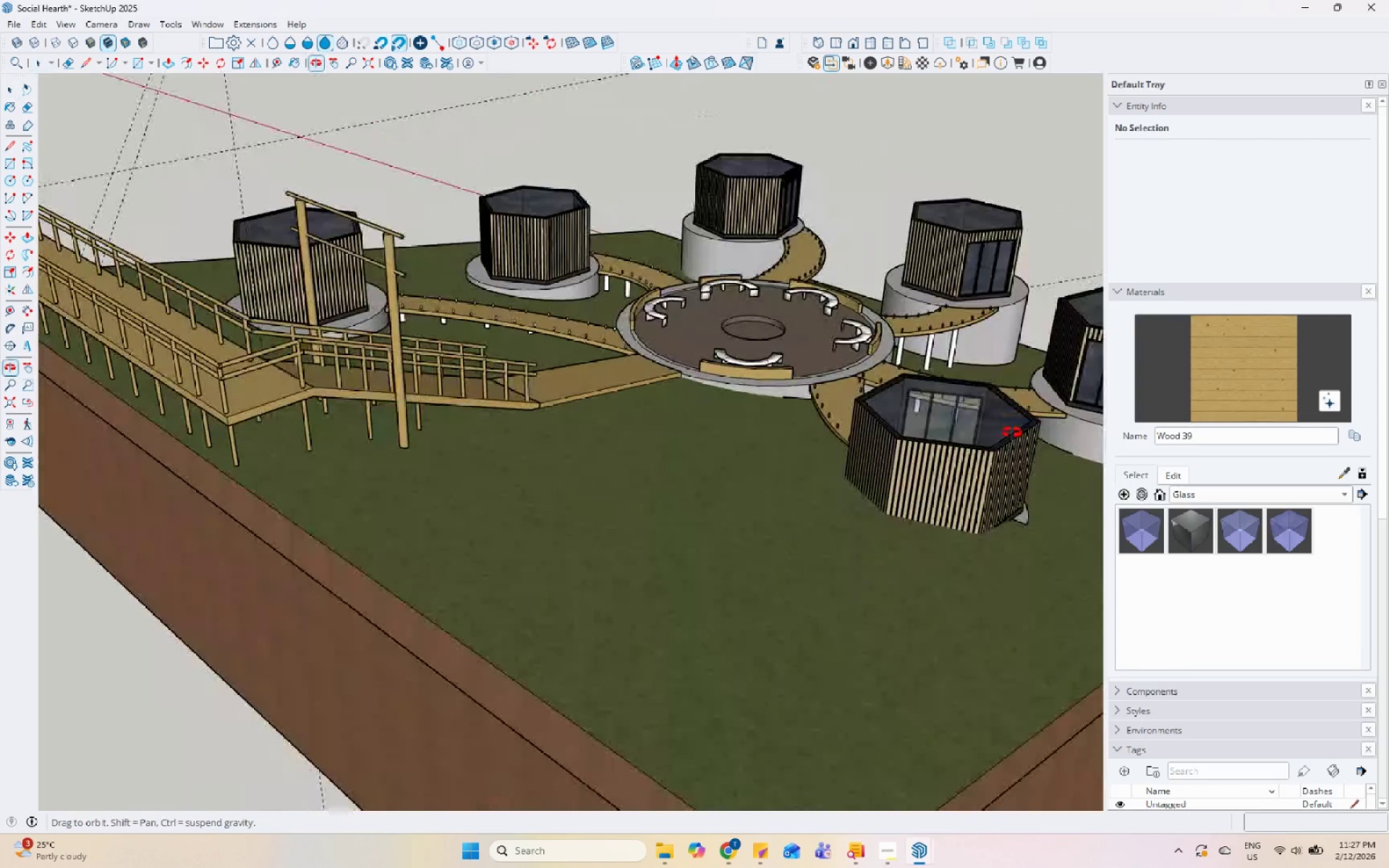 
scroll: coordinate [568, 587], scroll_direction: down, amount: 3.0
 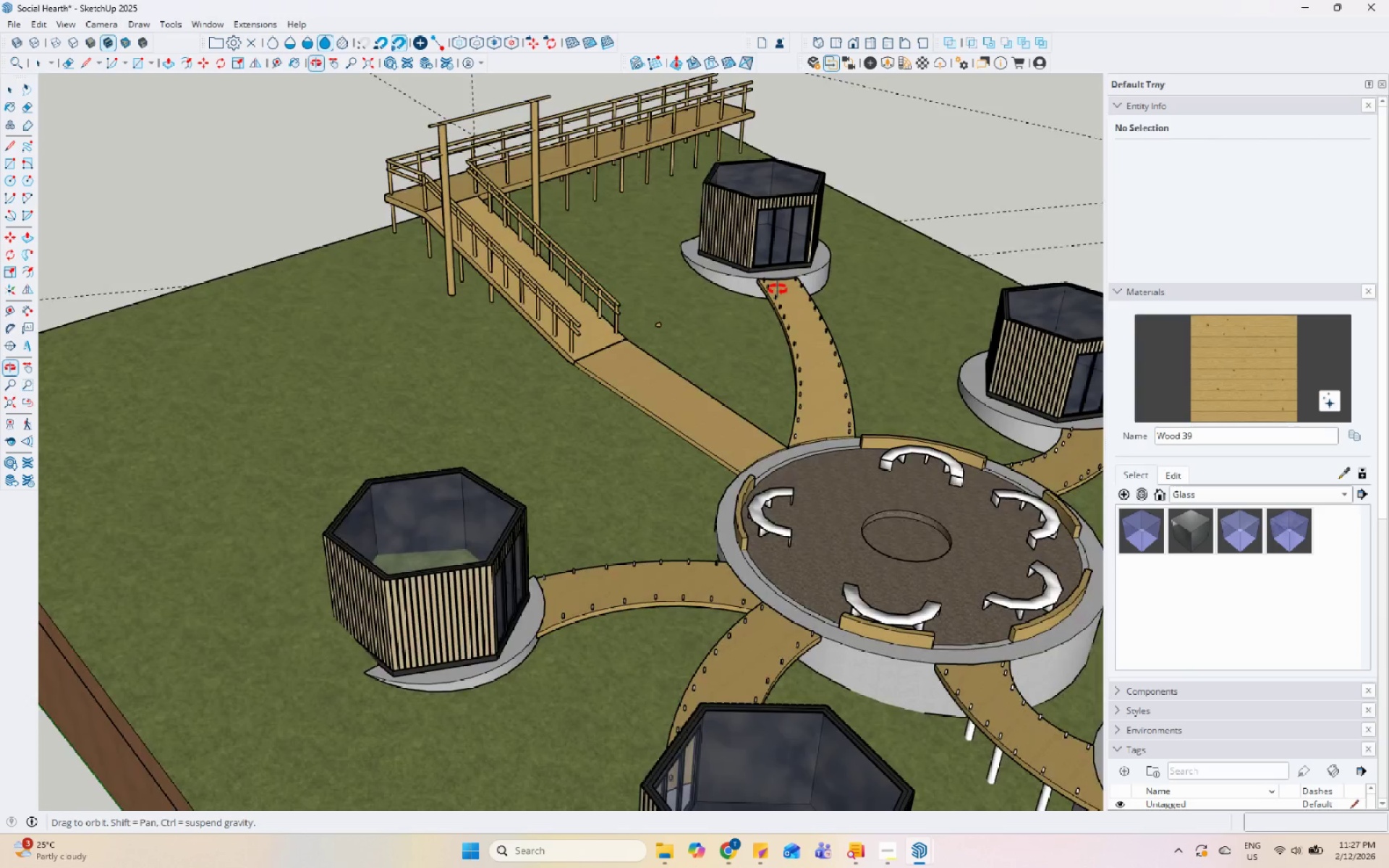 
scroll: coordinate [451, 610], scroll_direction: up, amount: 6.0
 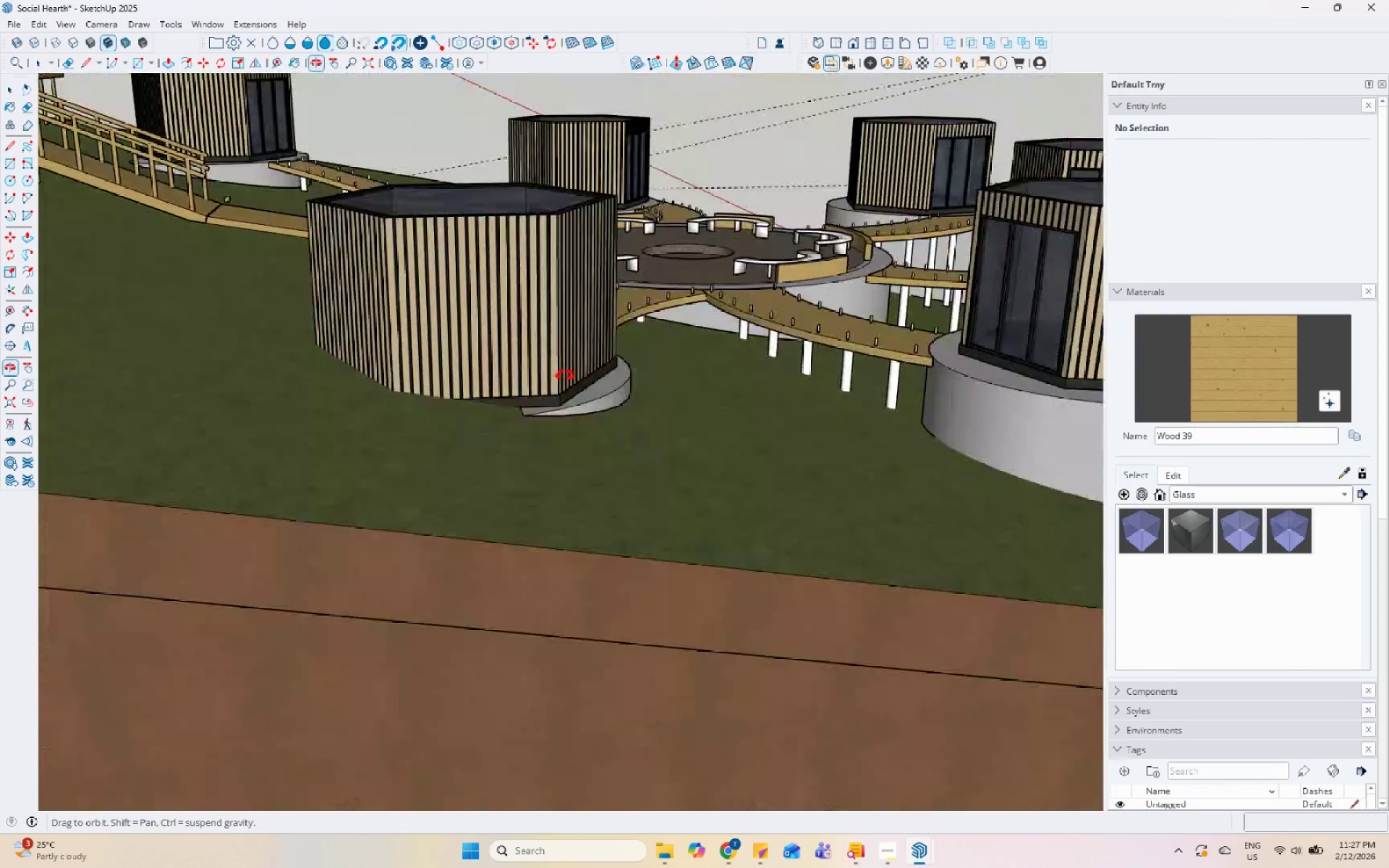 
left_click([576, 333])
 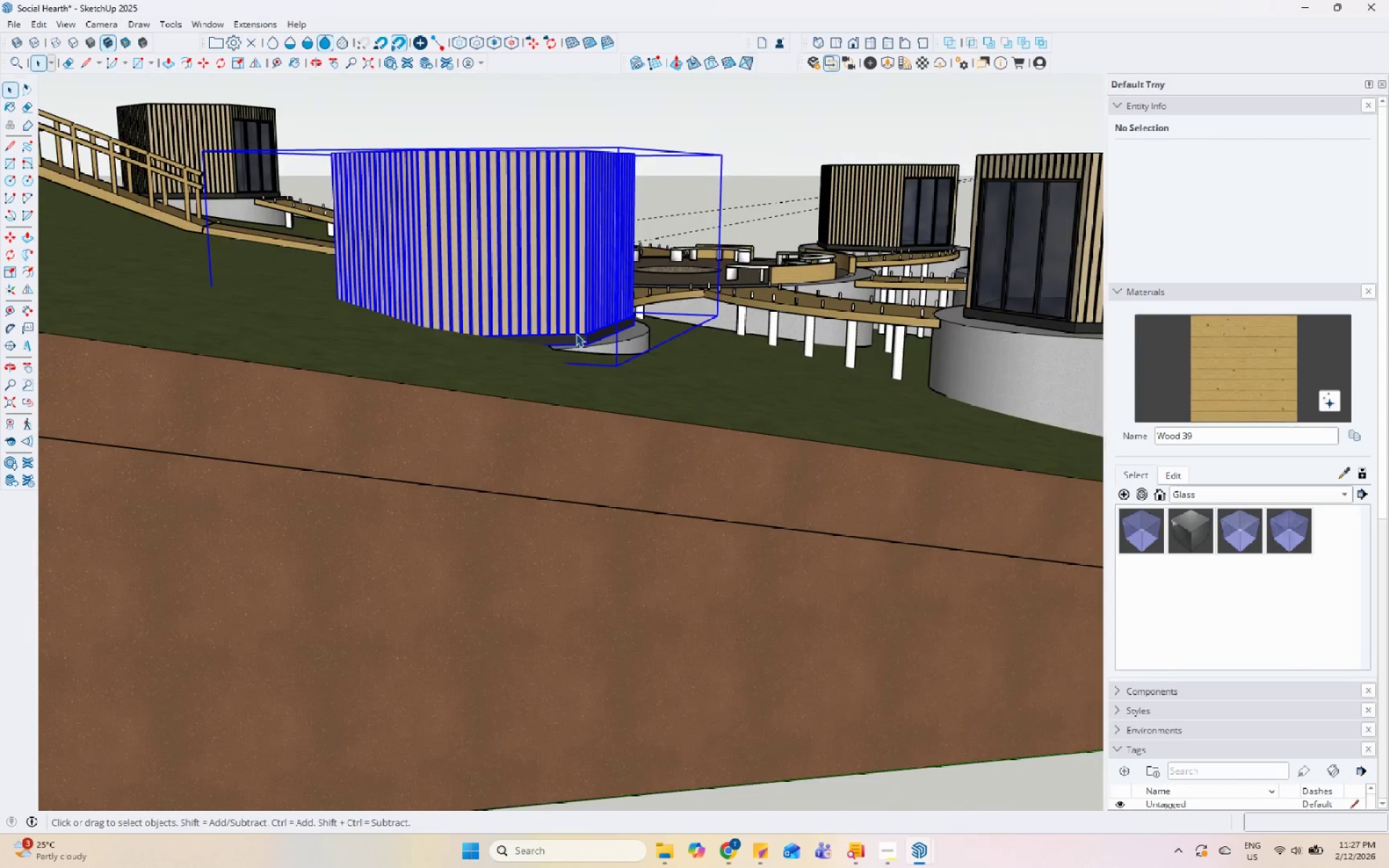 
scroll: coordinate [576, 333], scroll_direction: up, amount: 4.0
 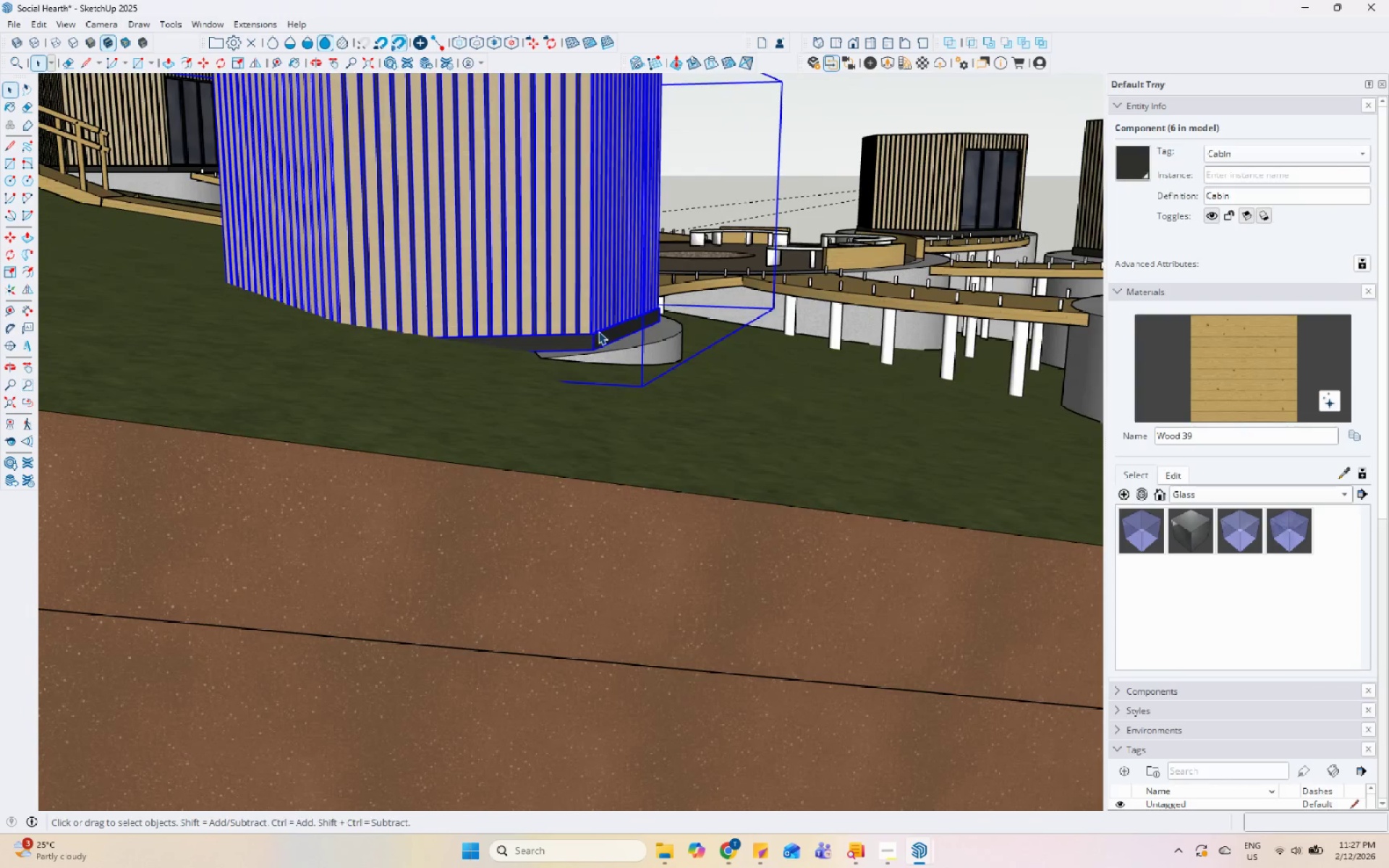 
key(M)
 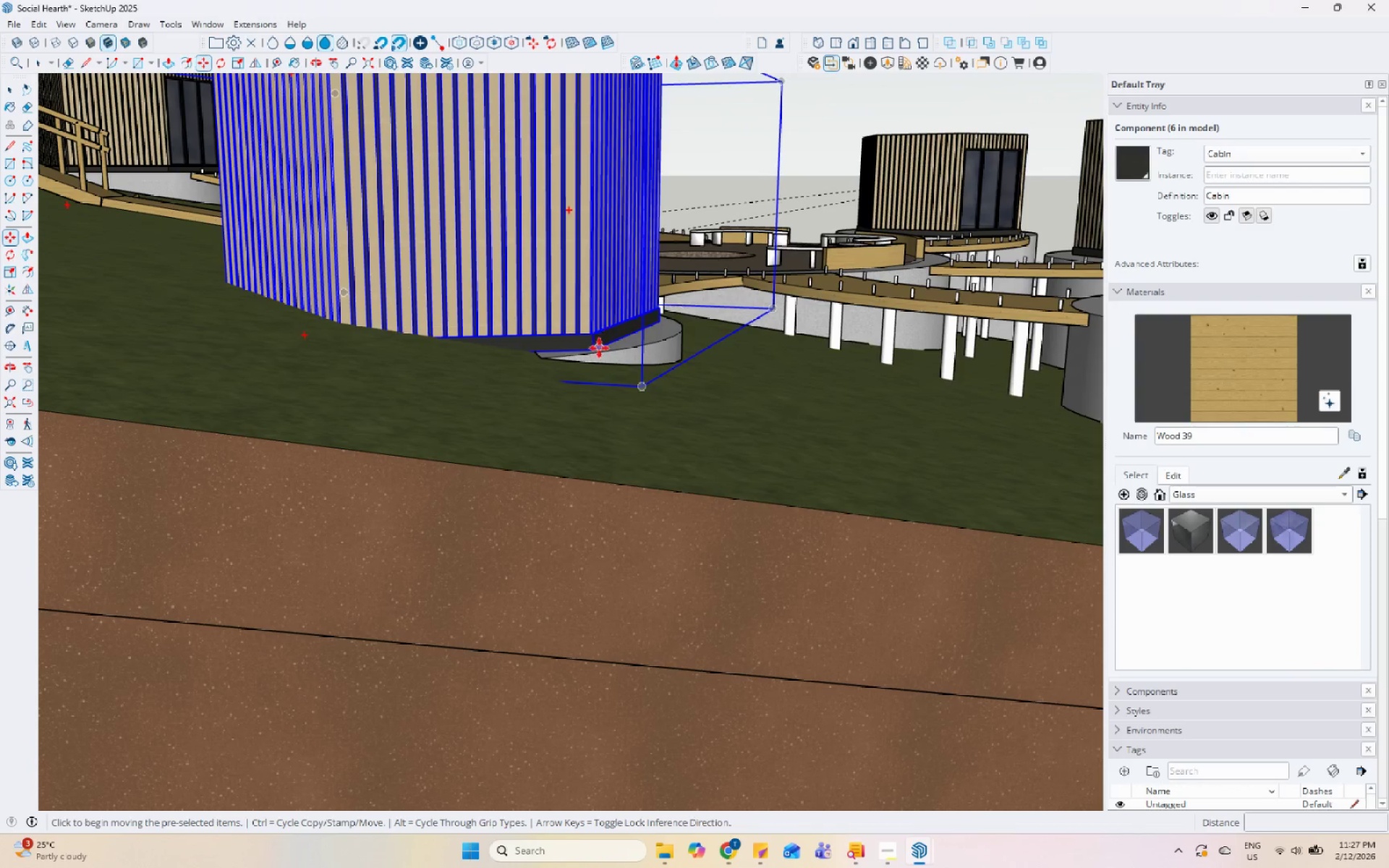 
scroll: coordinate [599, 348], scroll_direction: up, amount: 1.0
 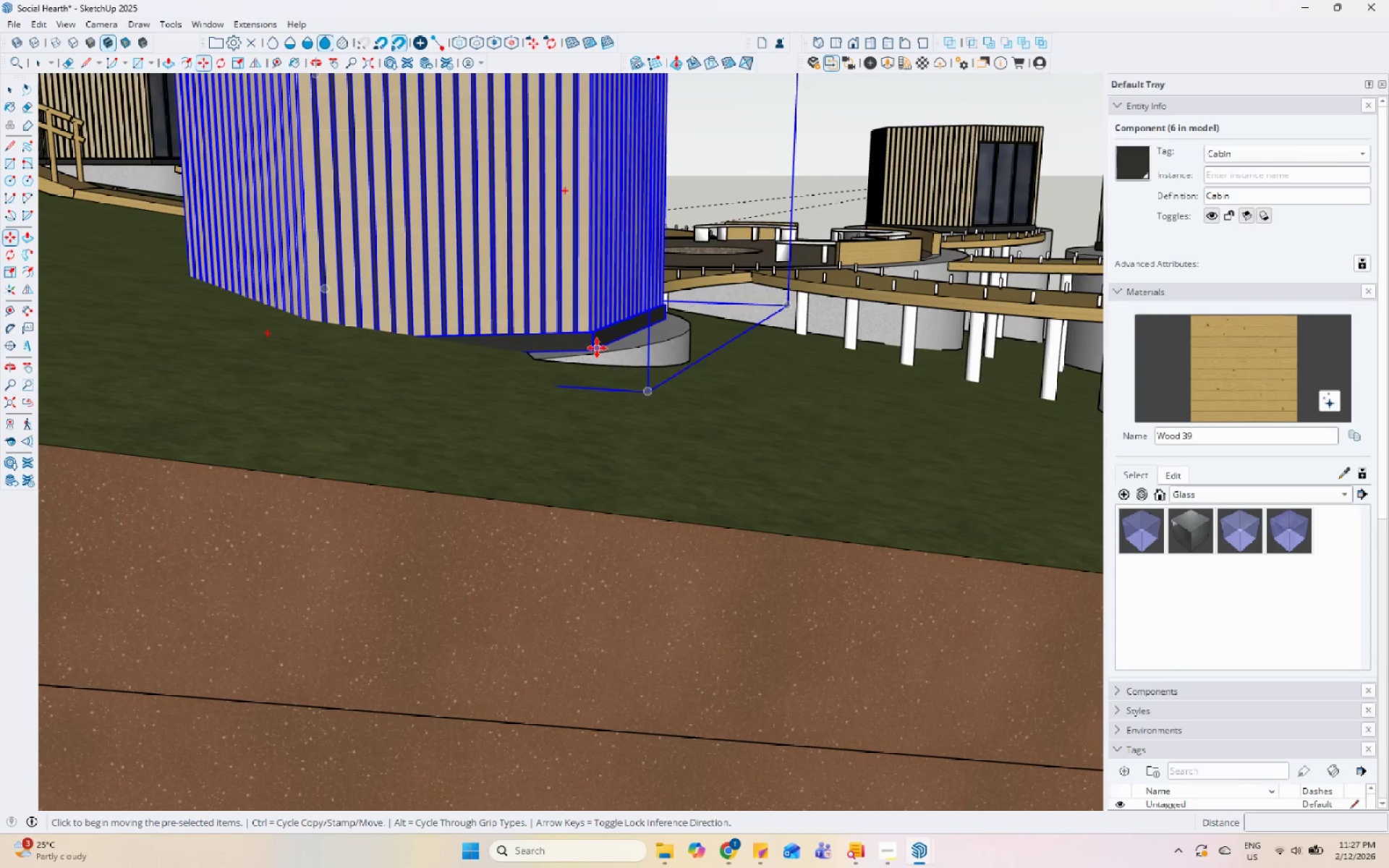 
left_click([596, 347])
 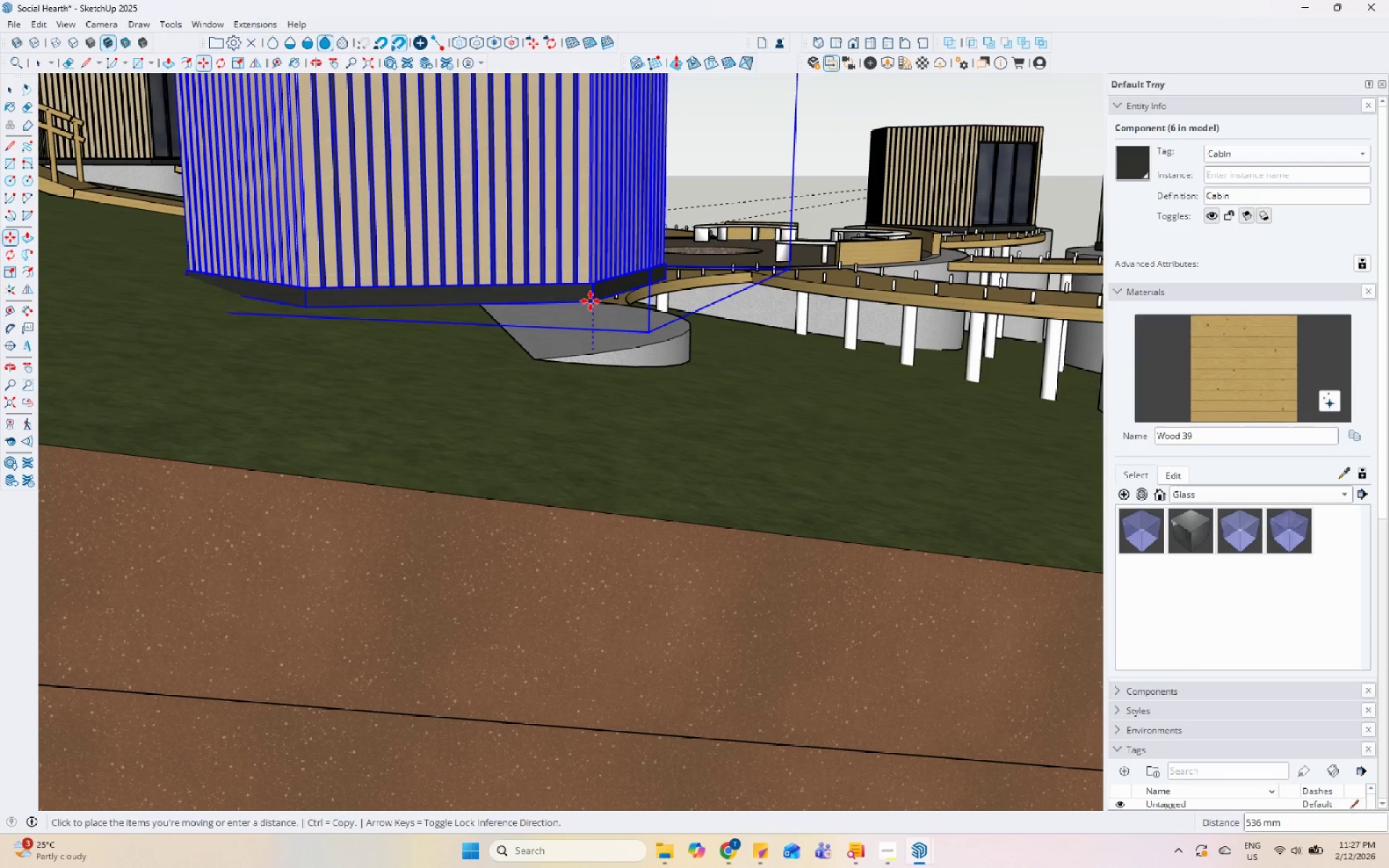 
left_click([592, 289])
 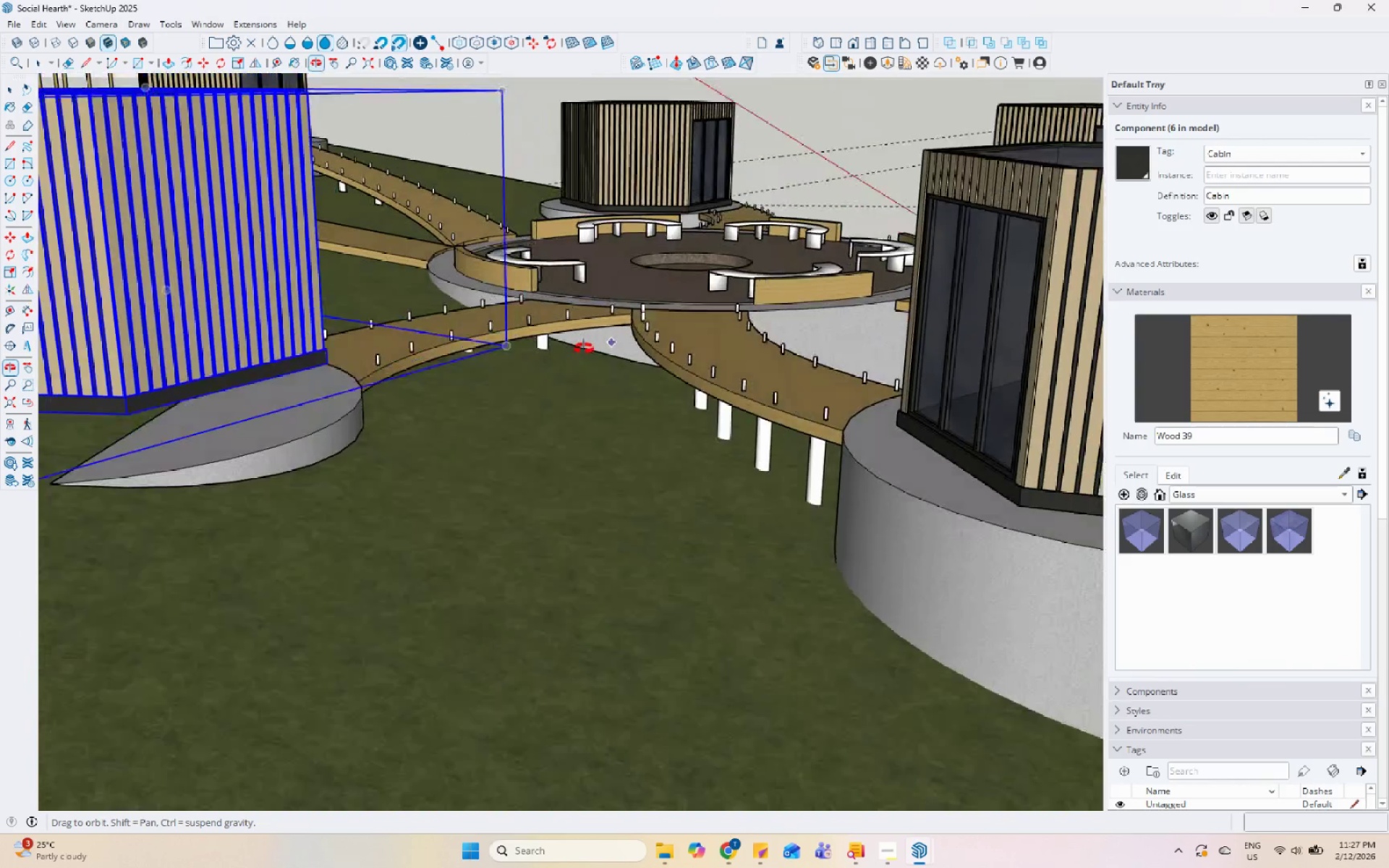 
wait(6.53)
 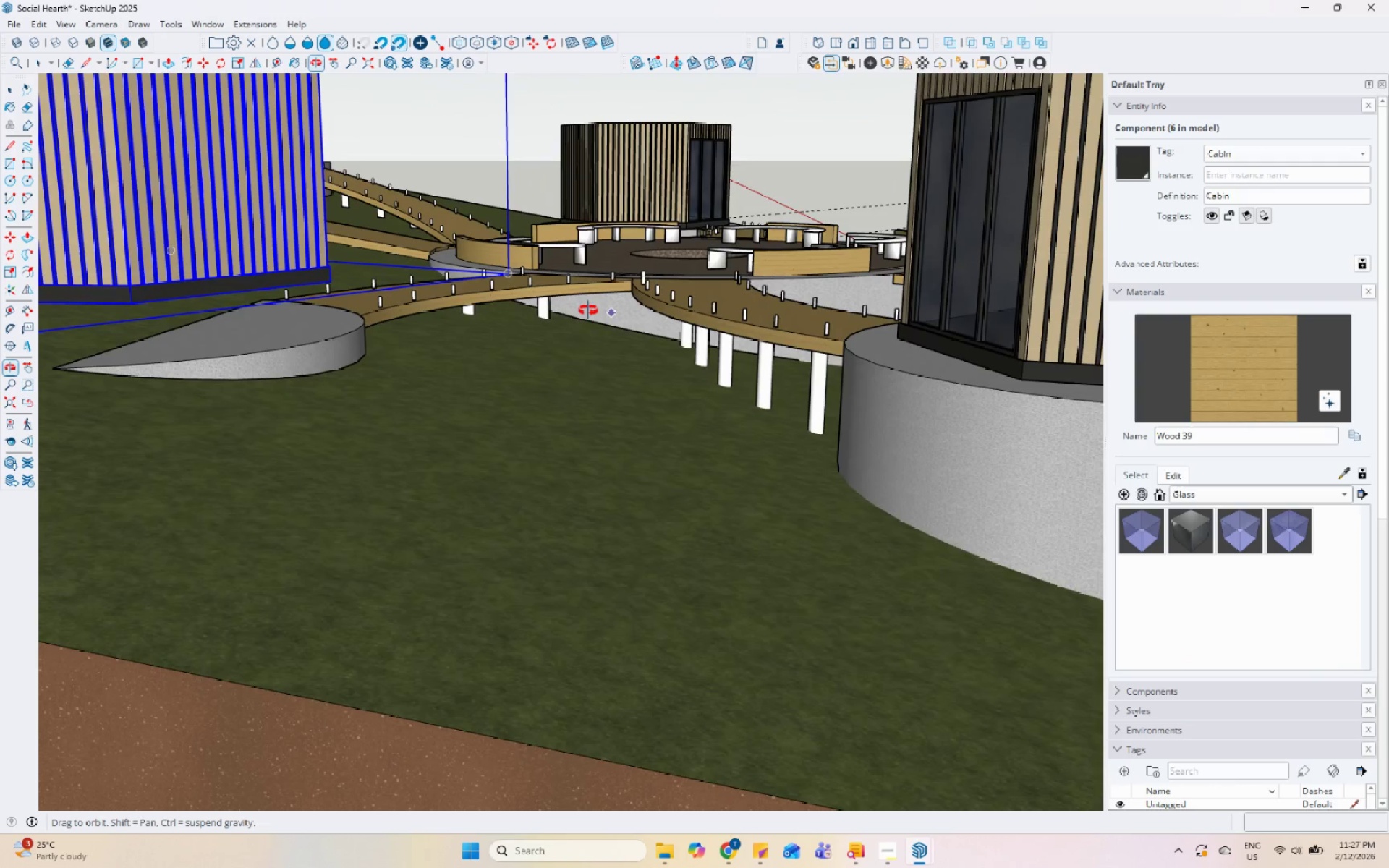 
key(Space)
 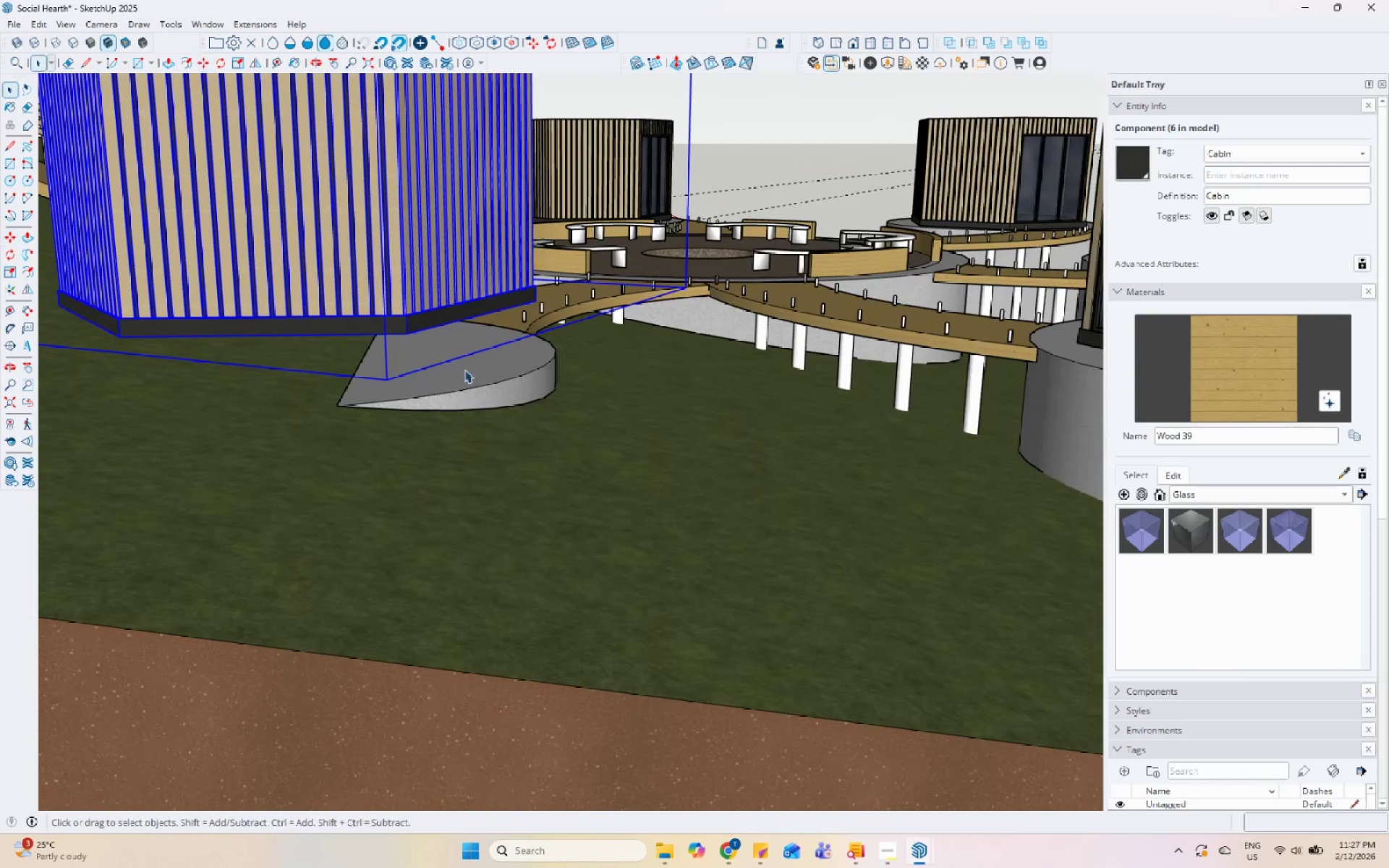 
left_click([464, 369])
 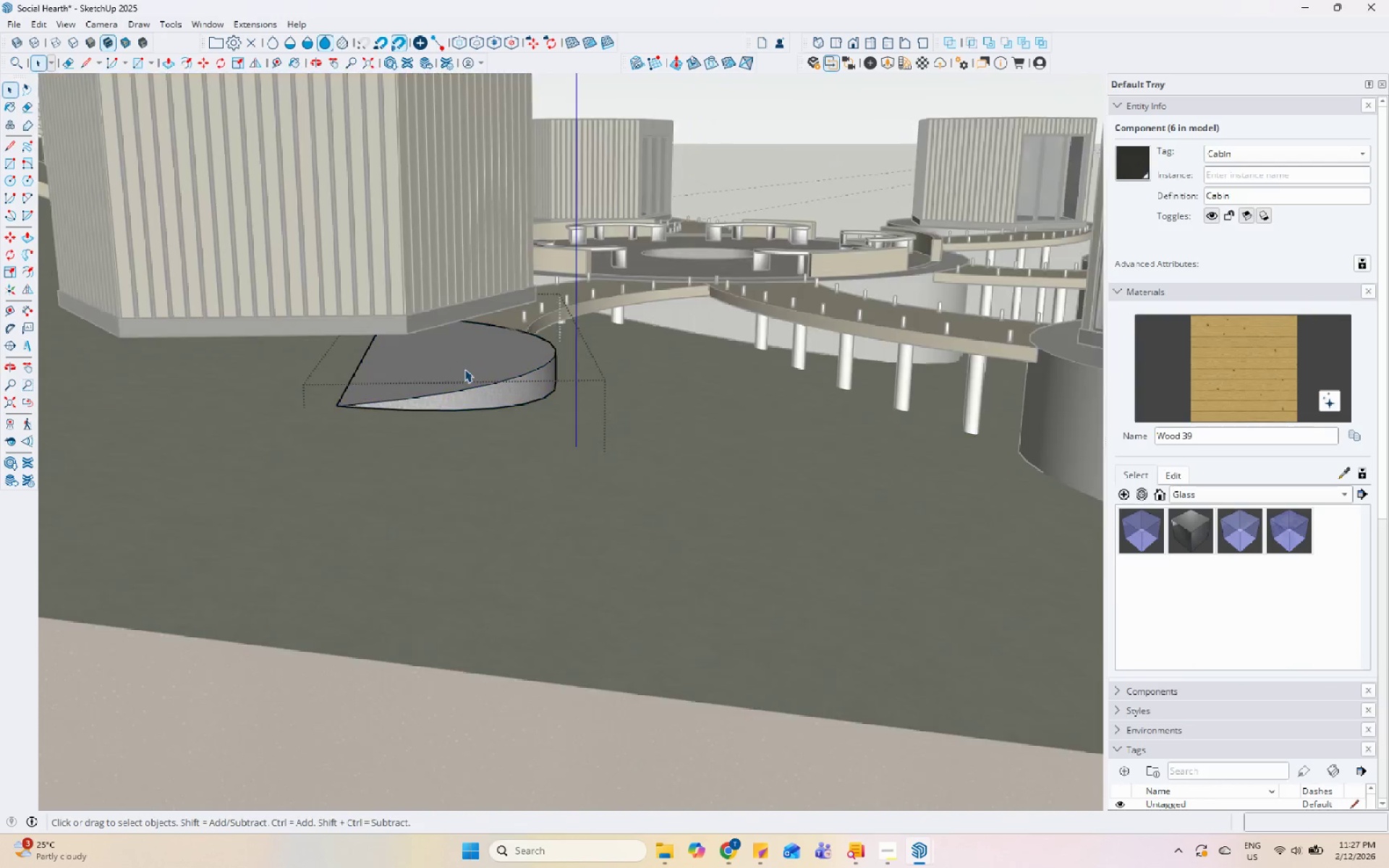 
triple_click([481, 355])
 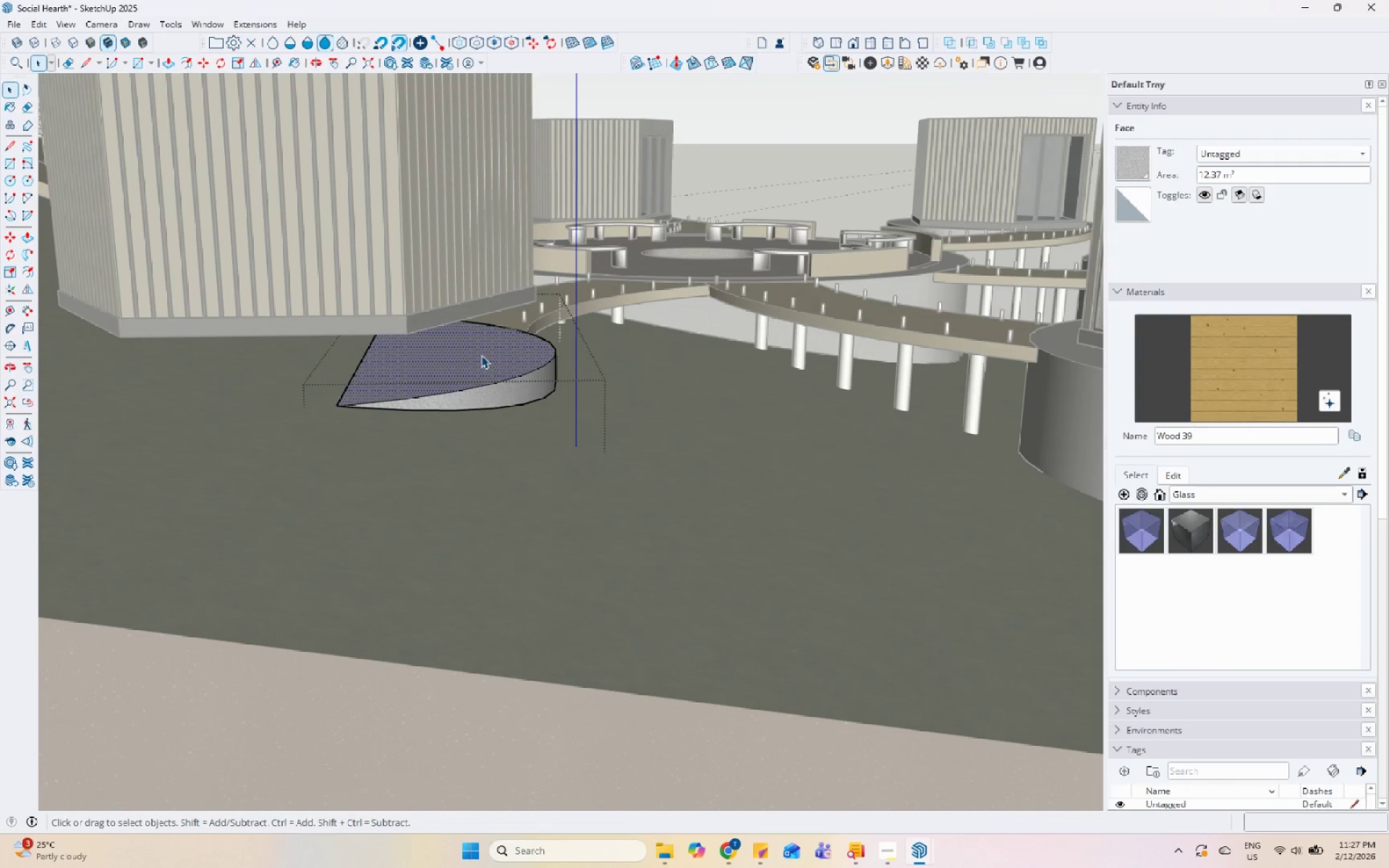 
key(P)
 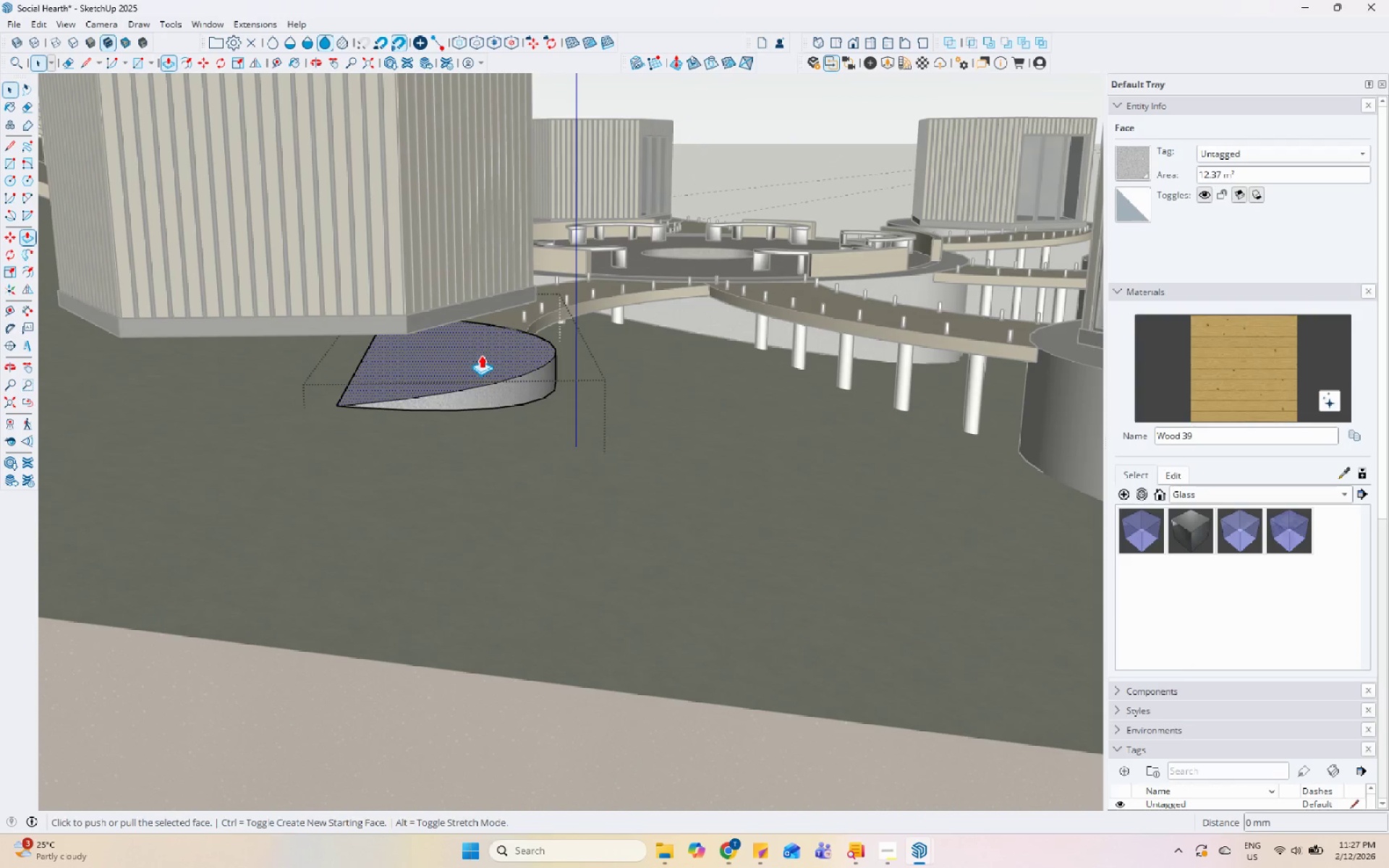 
left_click([481, 355])
 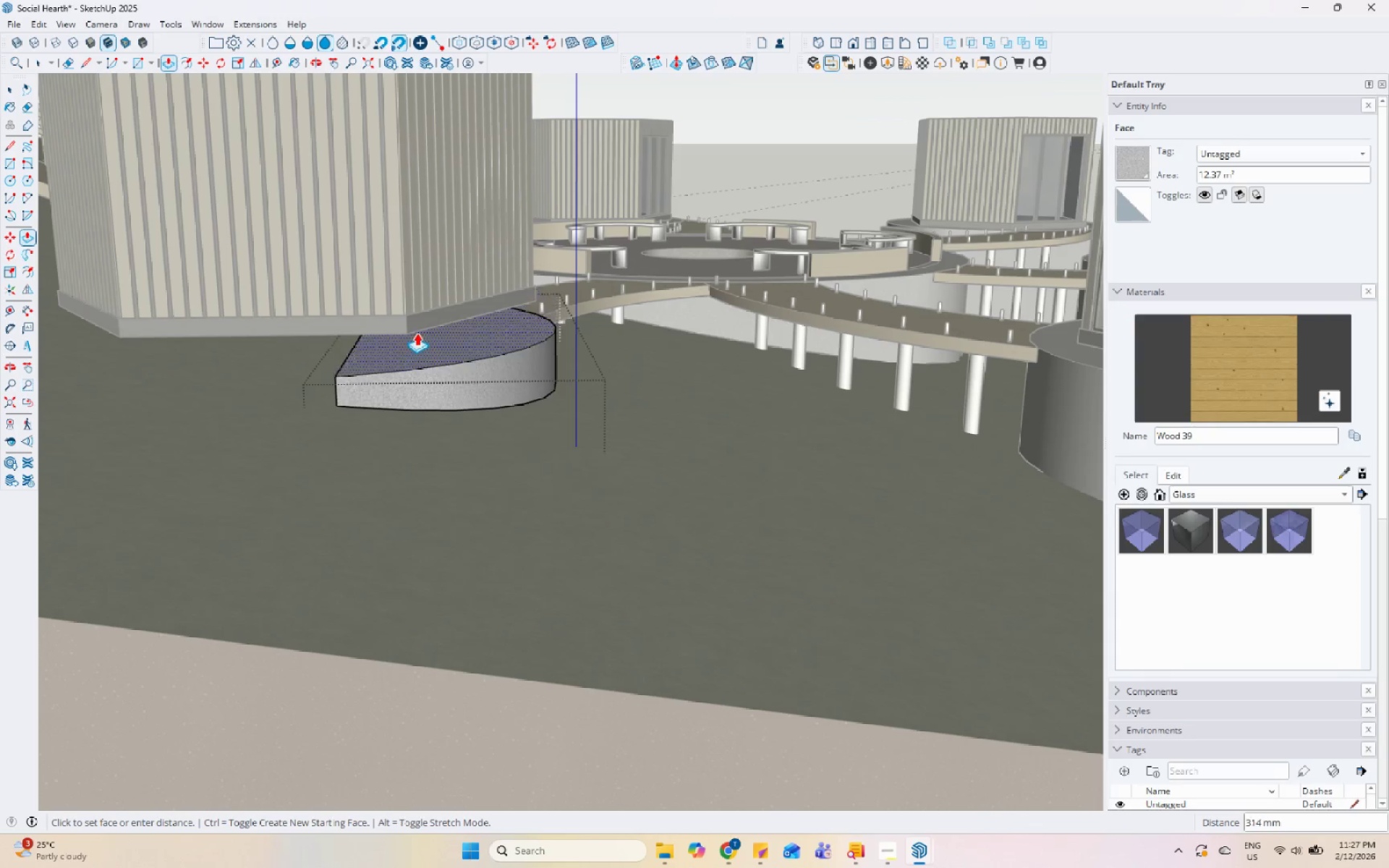 
left_click([416, 332])
 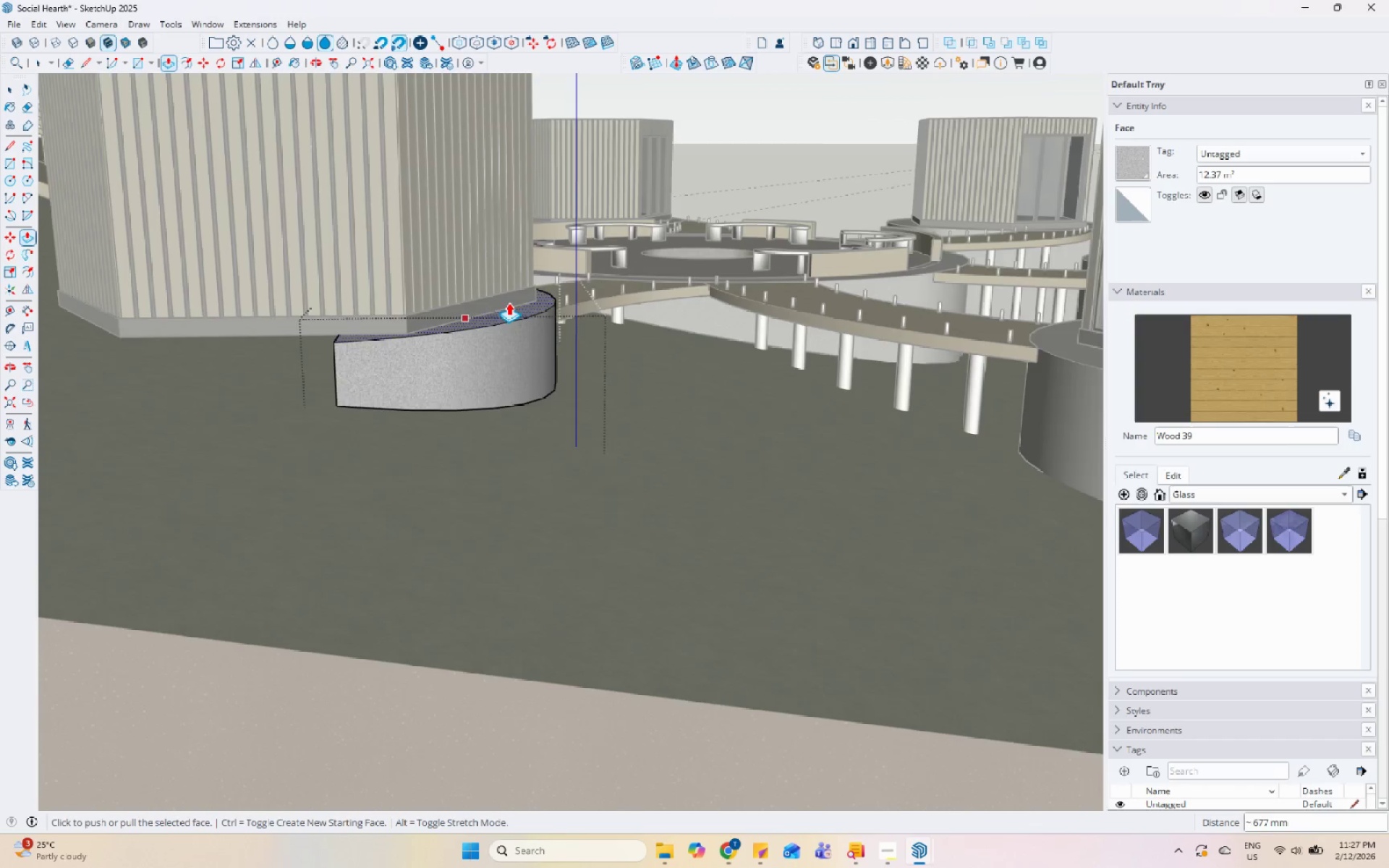 
scroll: coordinate [544, 305], scroll_direction: down, amount: 5.0
 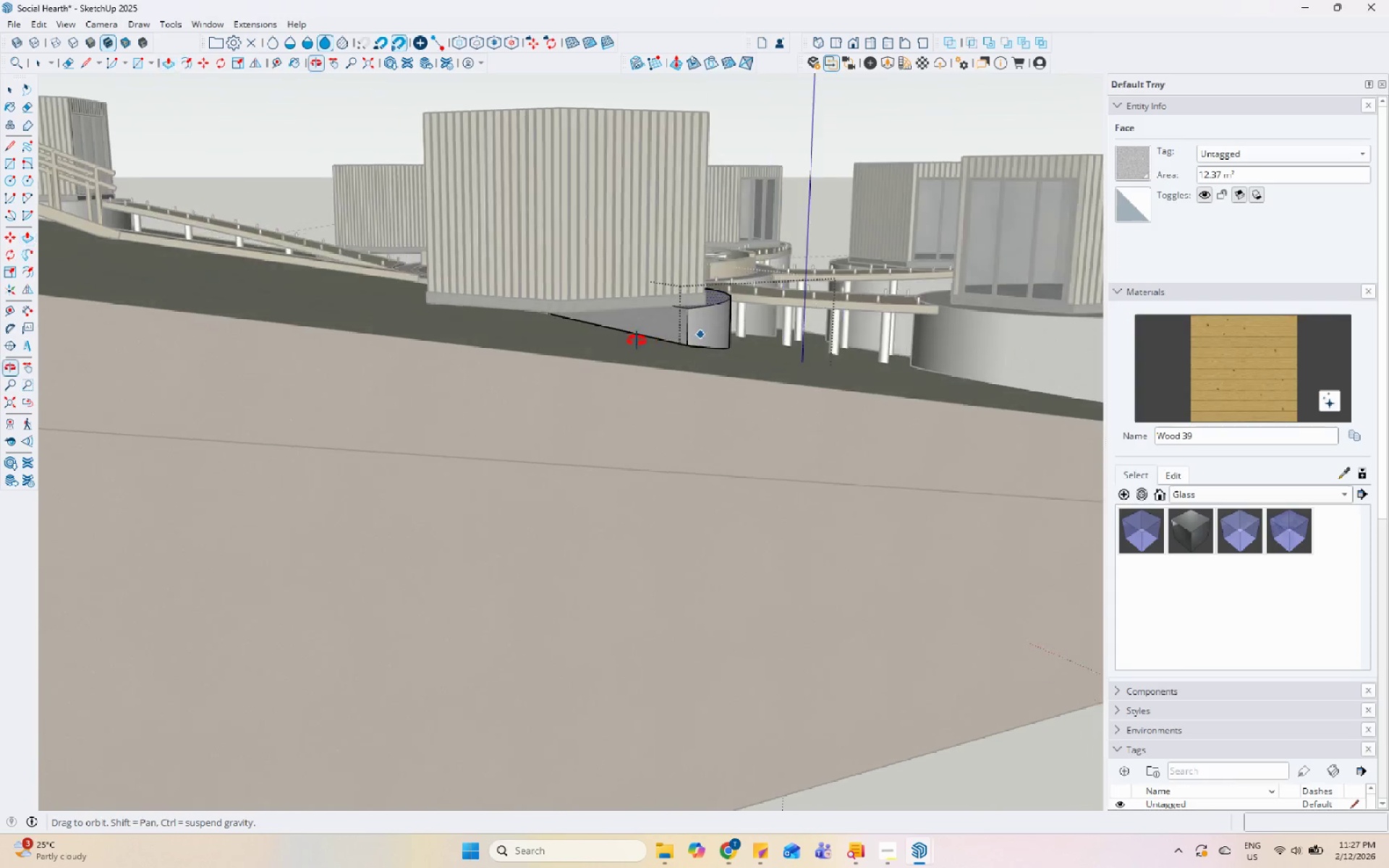 
key(Space)
 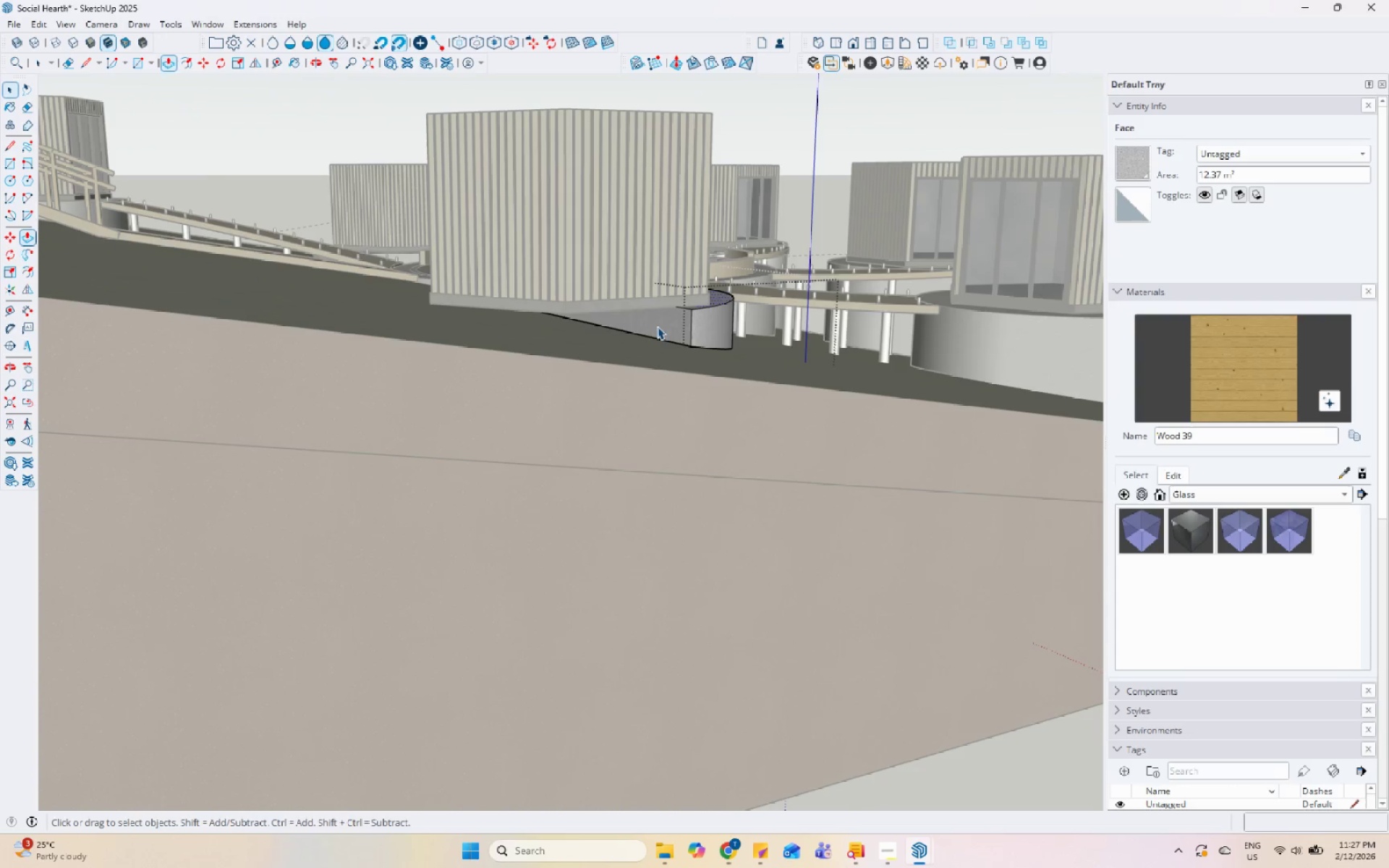 
left_click([657, 326])
 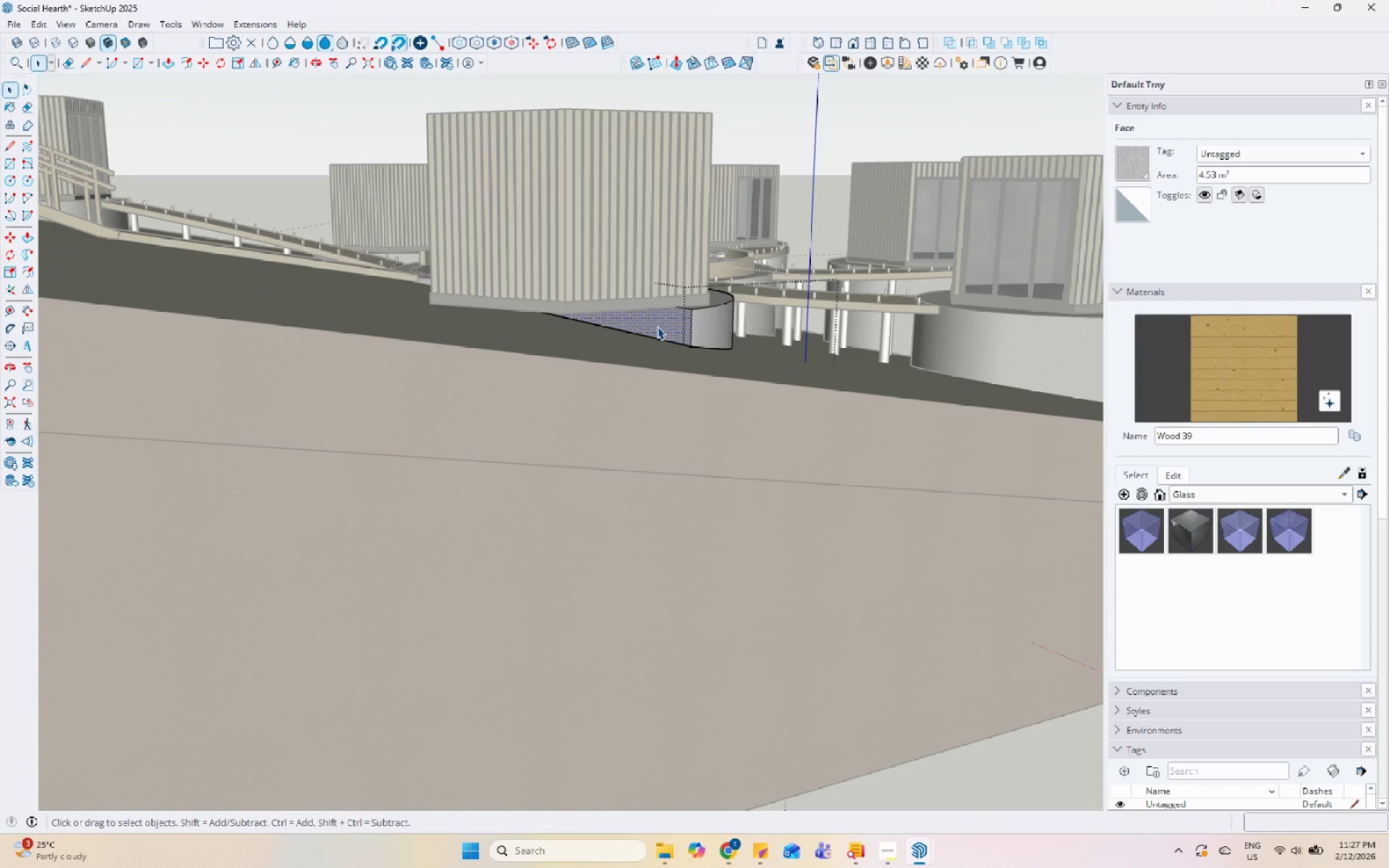 
key(P)
 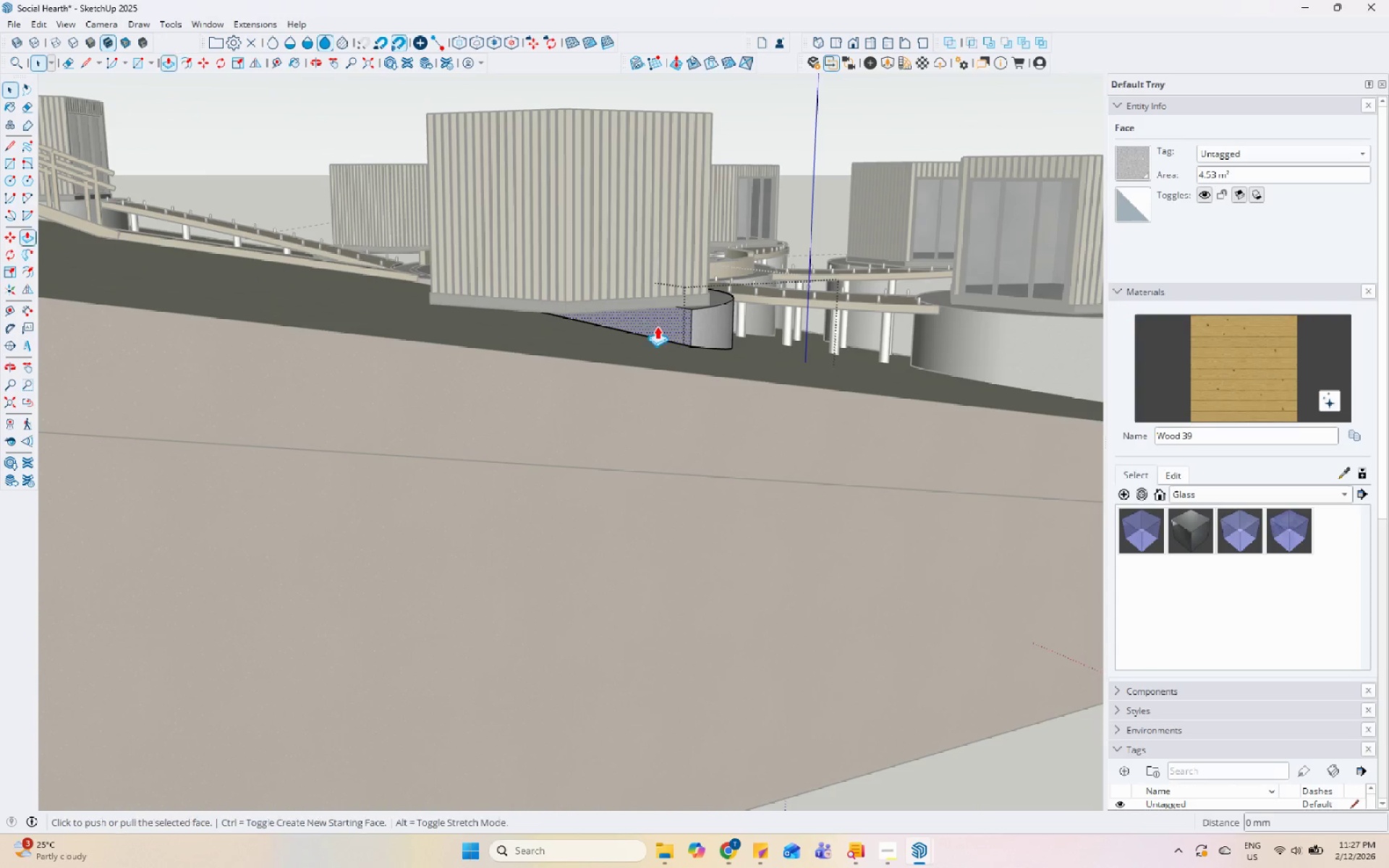 
left_click([657, 326])
 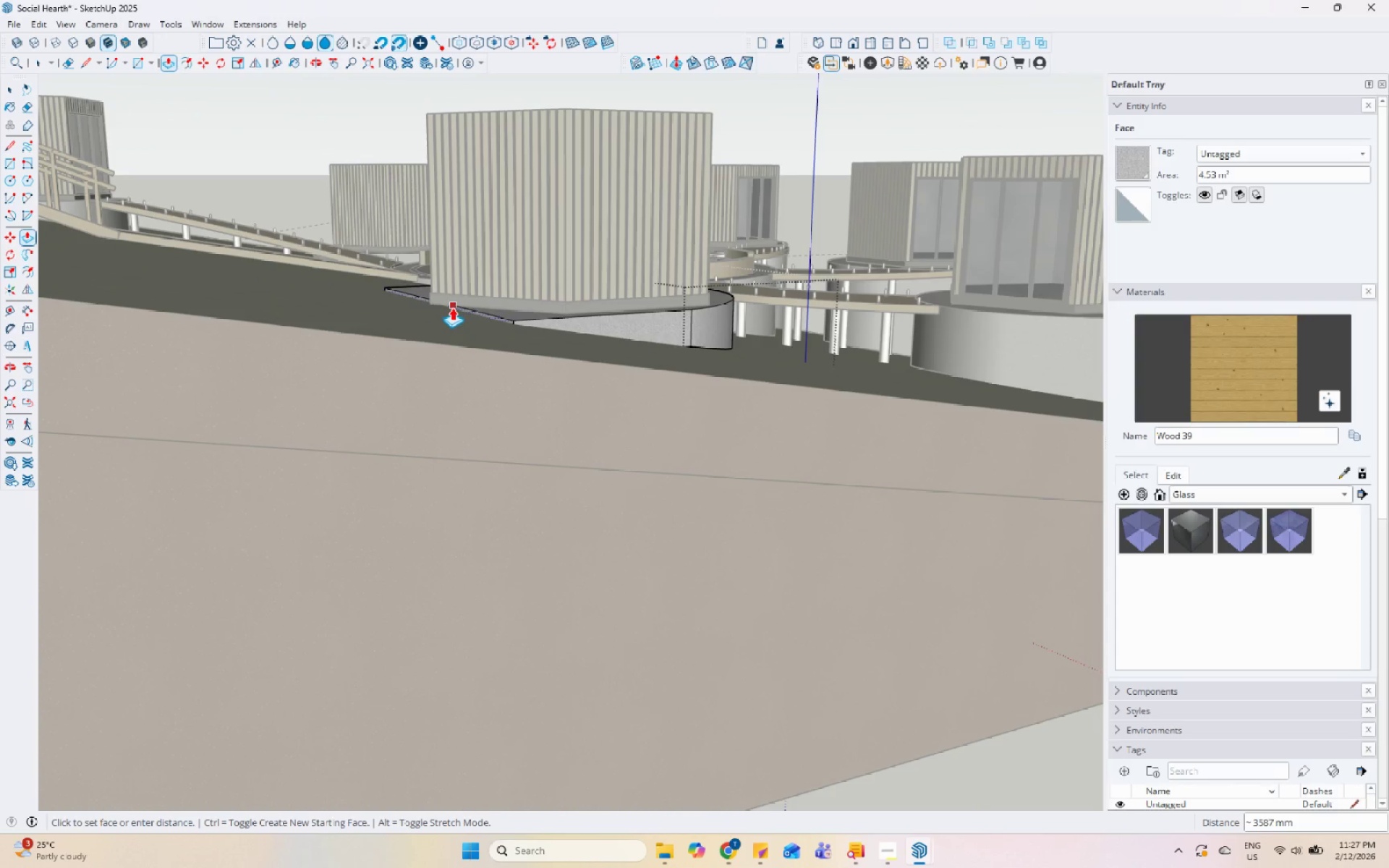 
left_click([435, 302])
 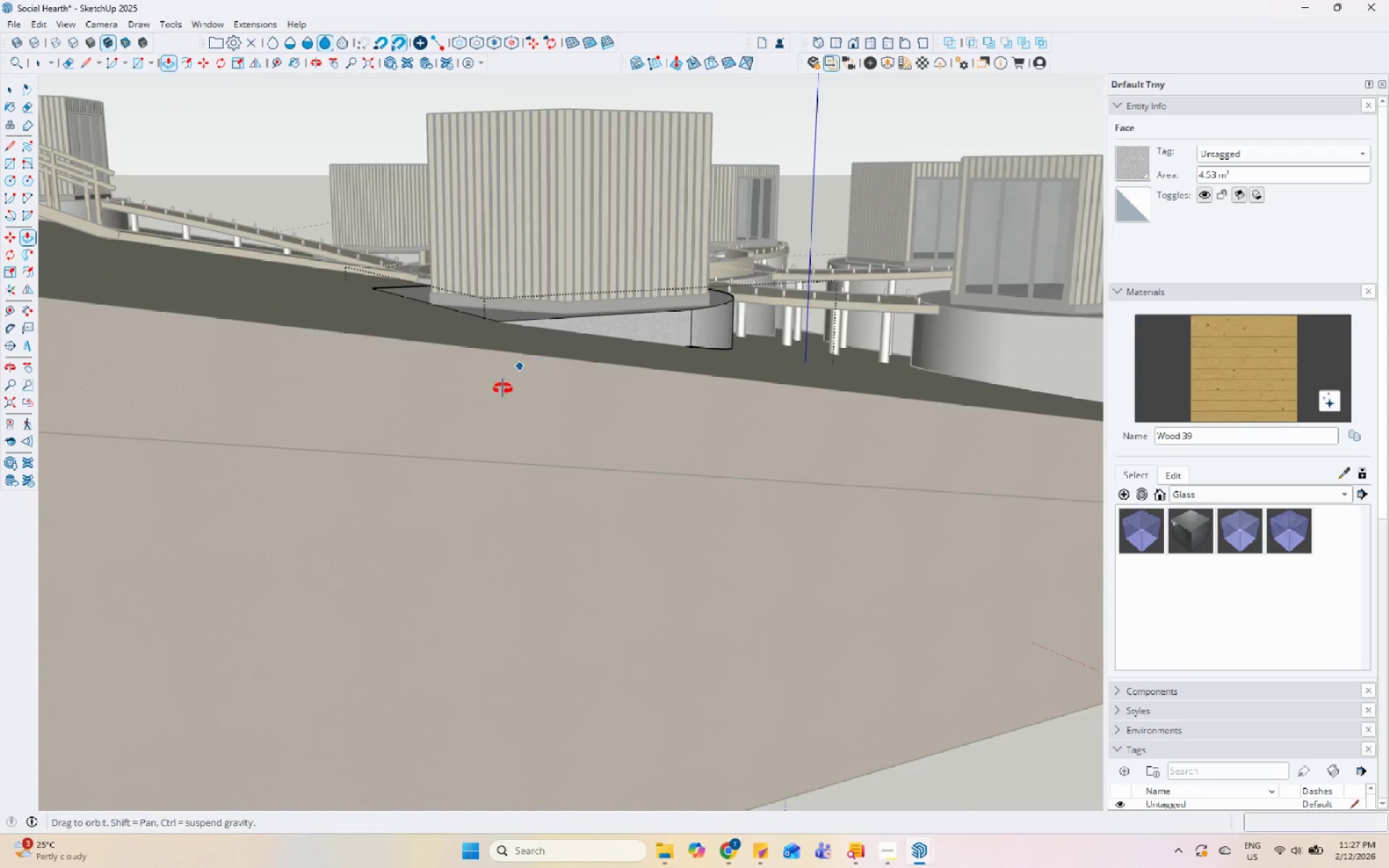 
key(Space)
 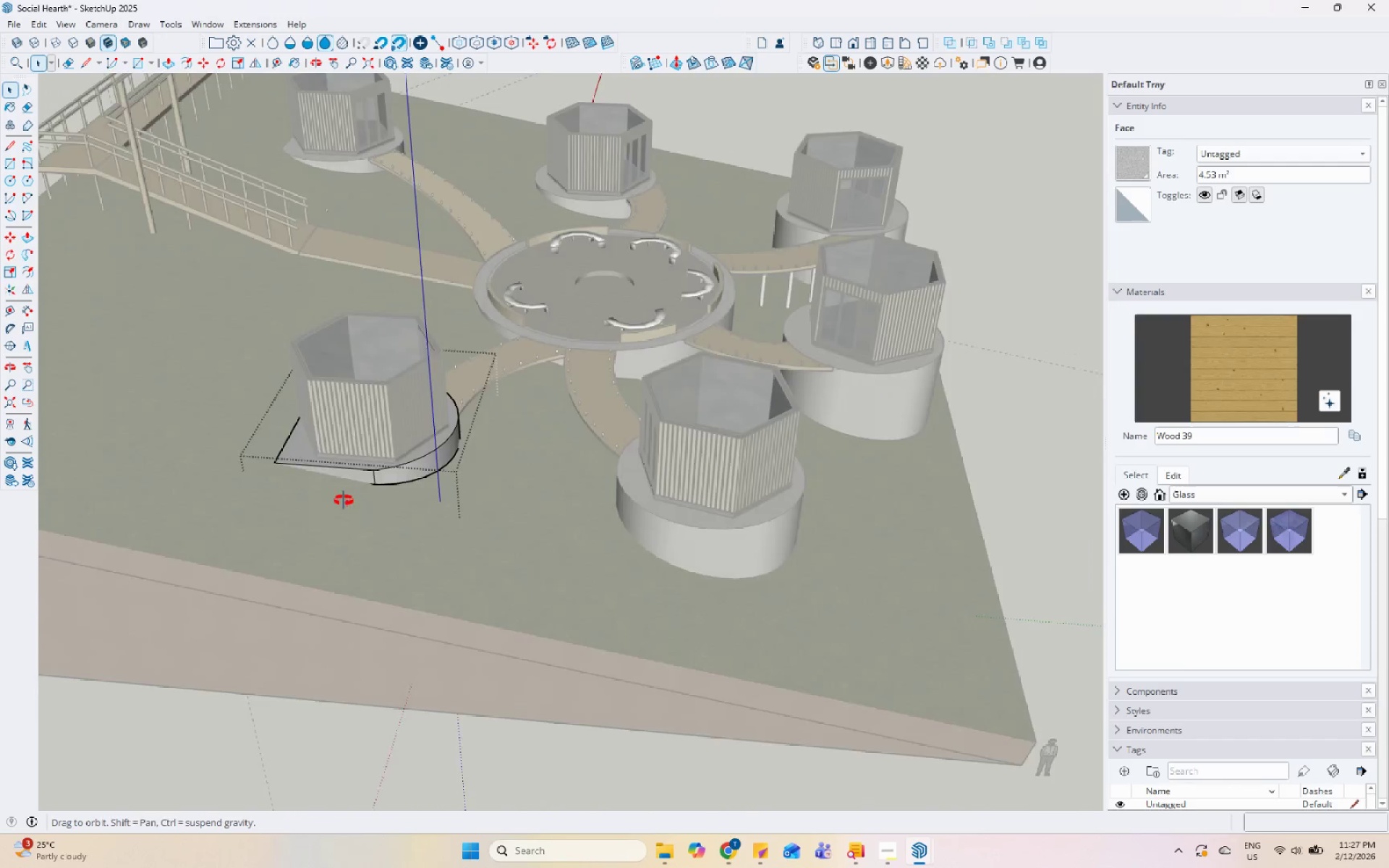 
scroll: coordinate [460, 449], scroll_direction: down, amount: 9.0
 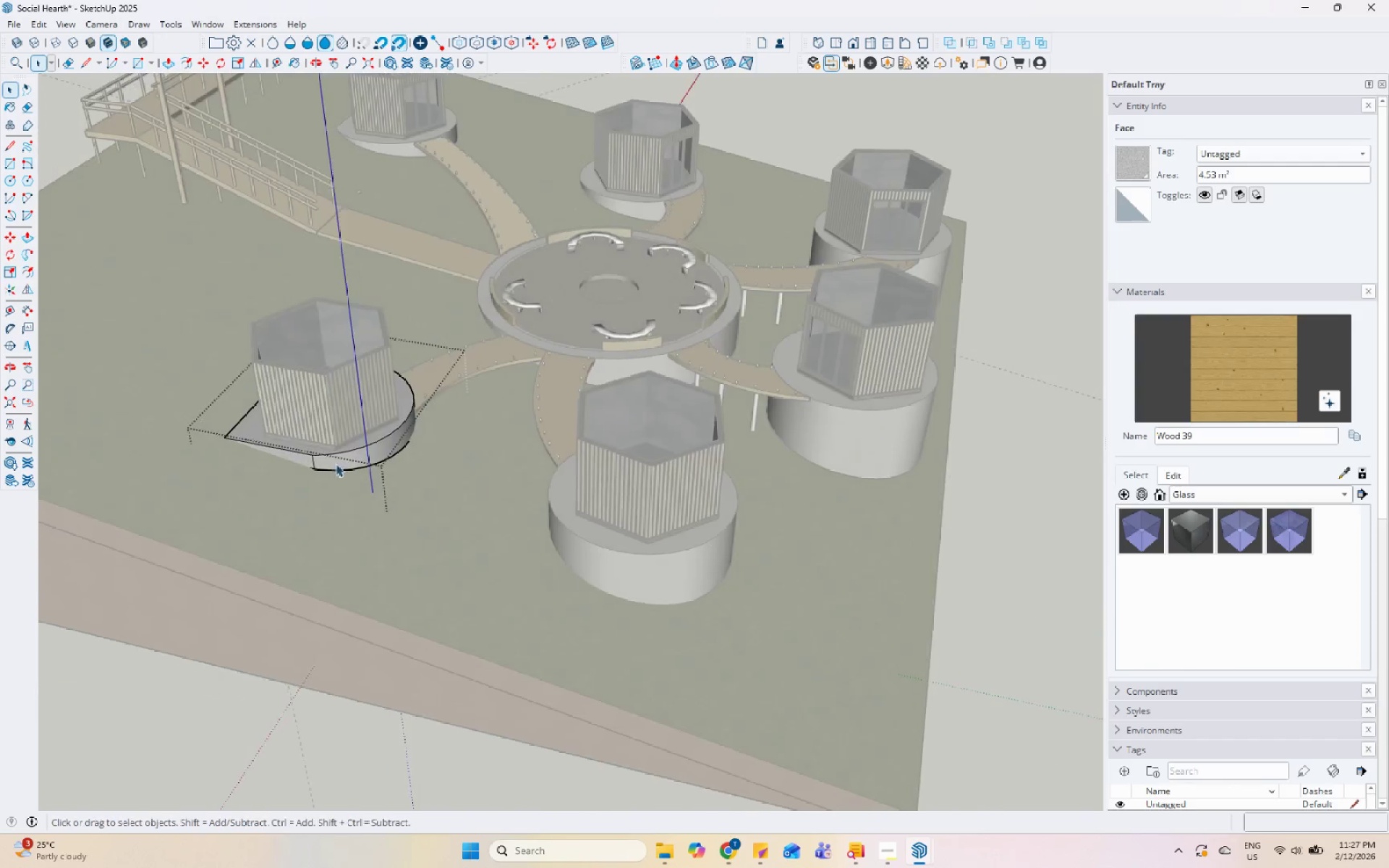 
key(Escape)
 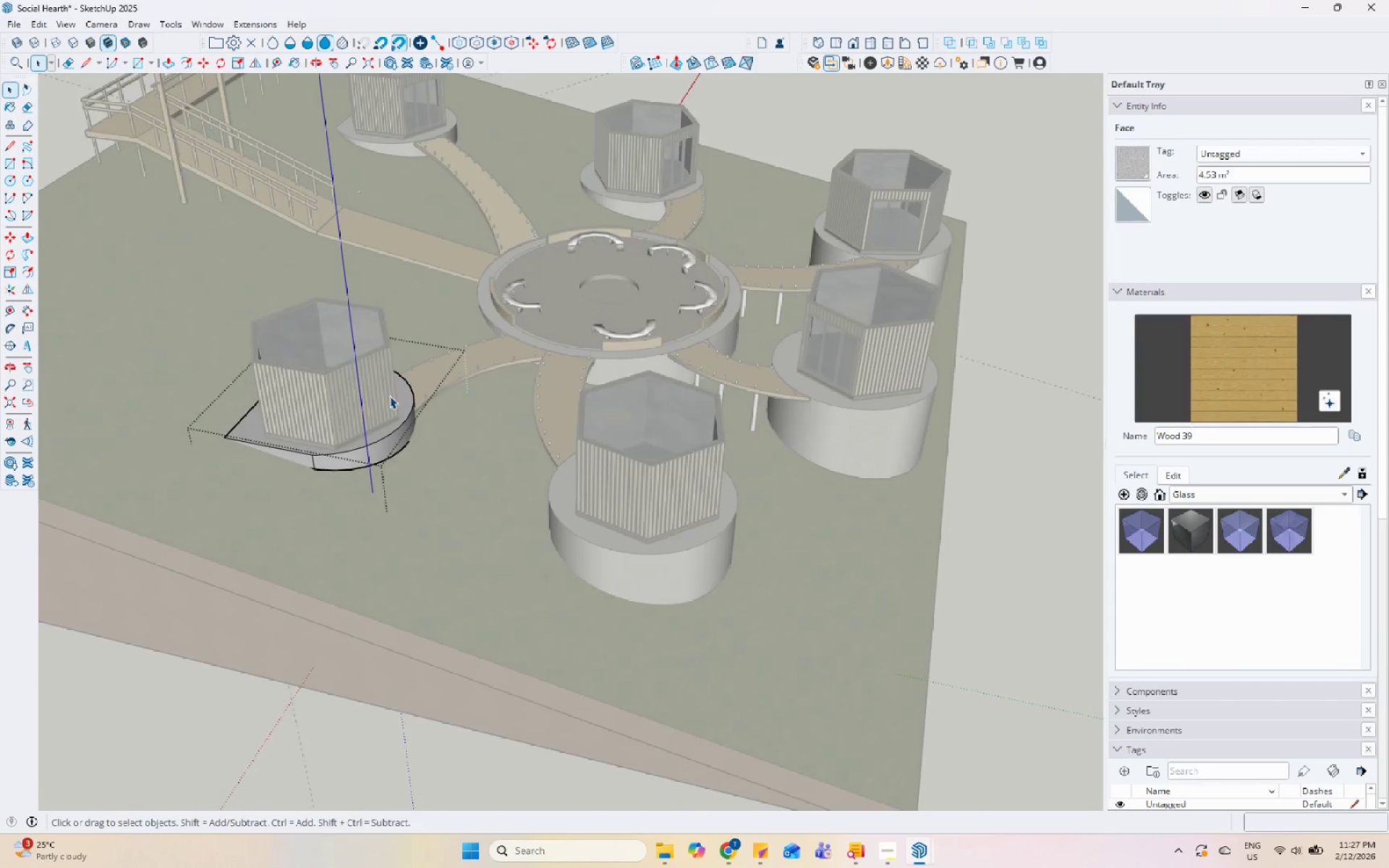 
scroll: coordinate [402, 229], scroll_direction: up, amount: 14.0
 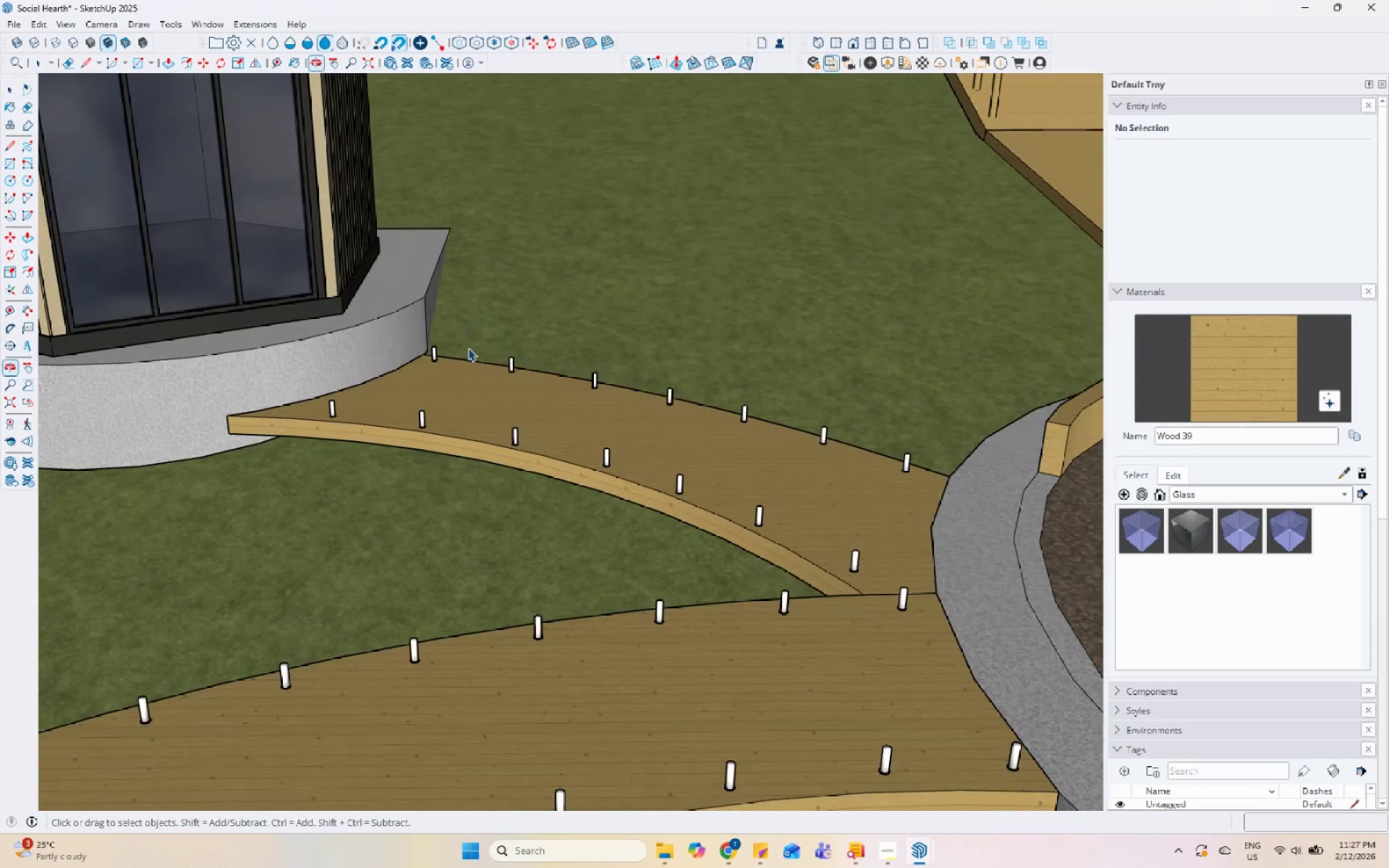 
left_click([508, 396])
 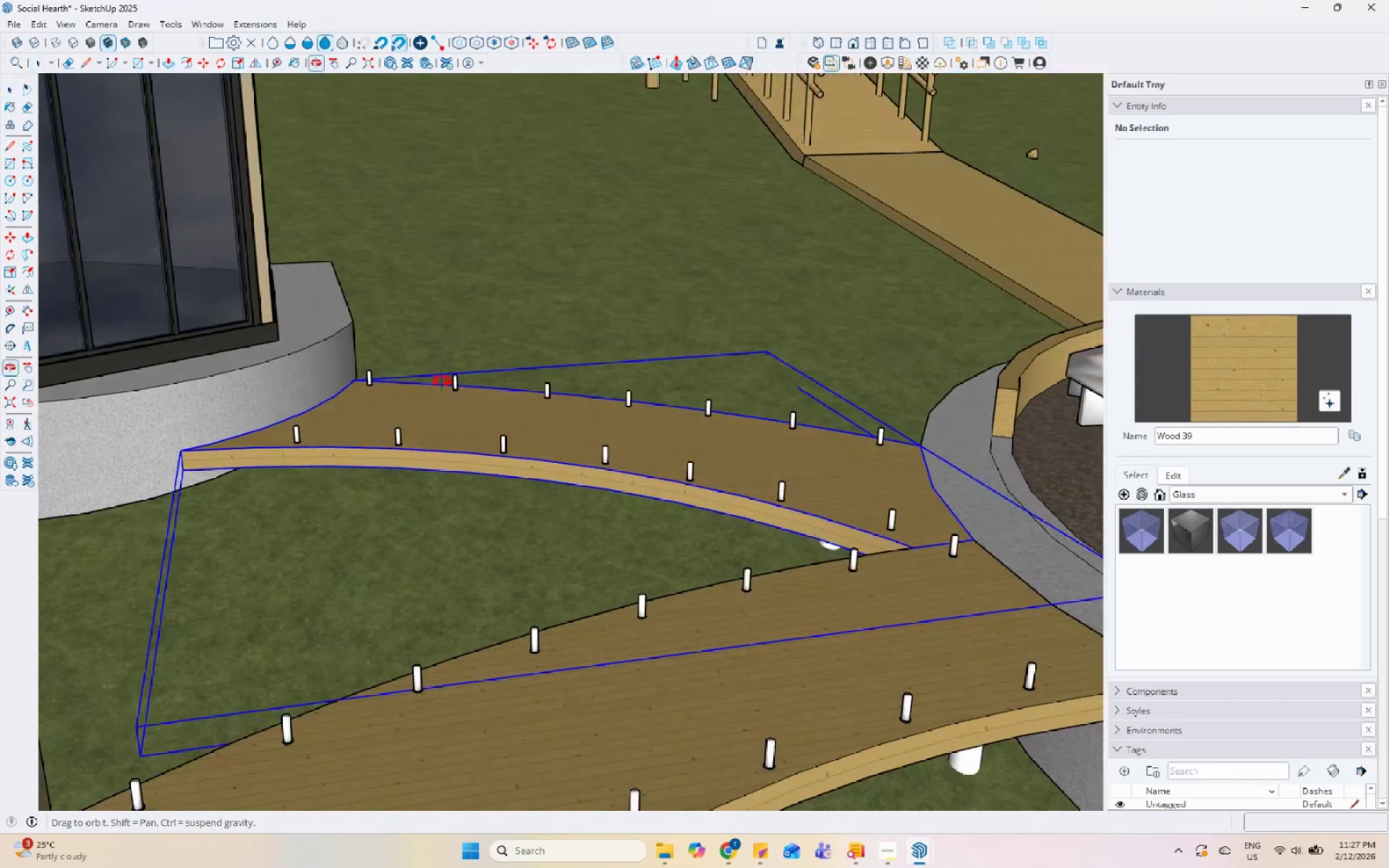 
scroll: coordinate [441, 384], scroll_direction: up, amount: 1.0
 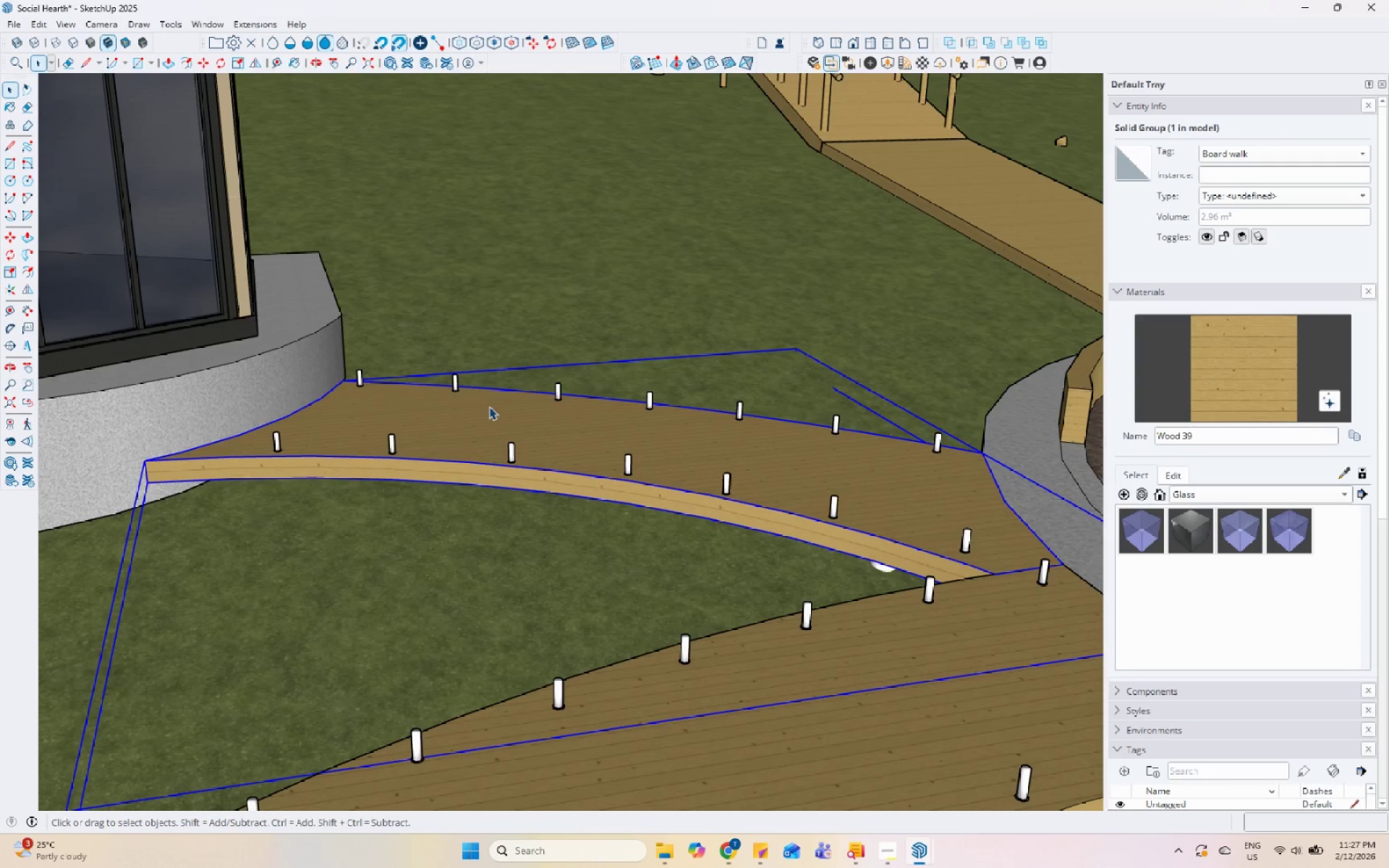 
hold_key(key=ControlLeft, duration=1.5)
left_click([360, 380])
 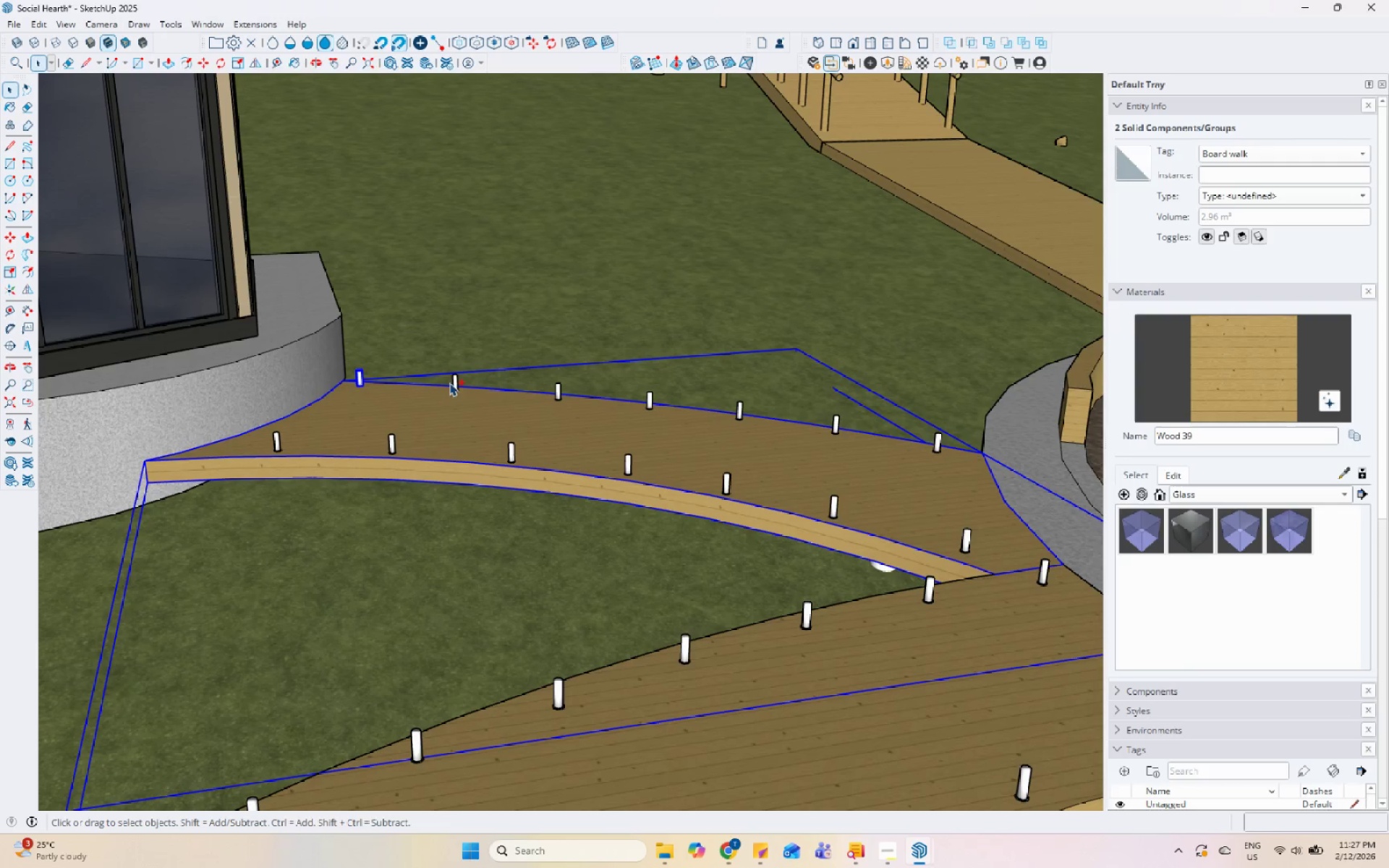 
left_click([456, 380])
 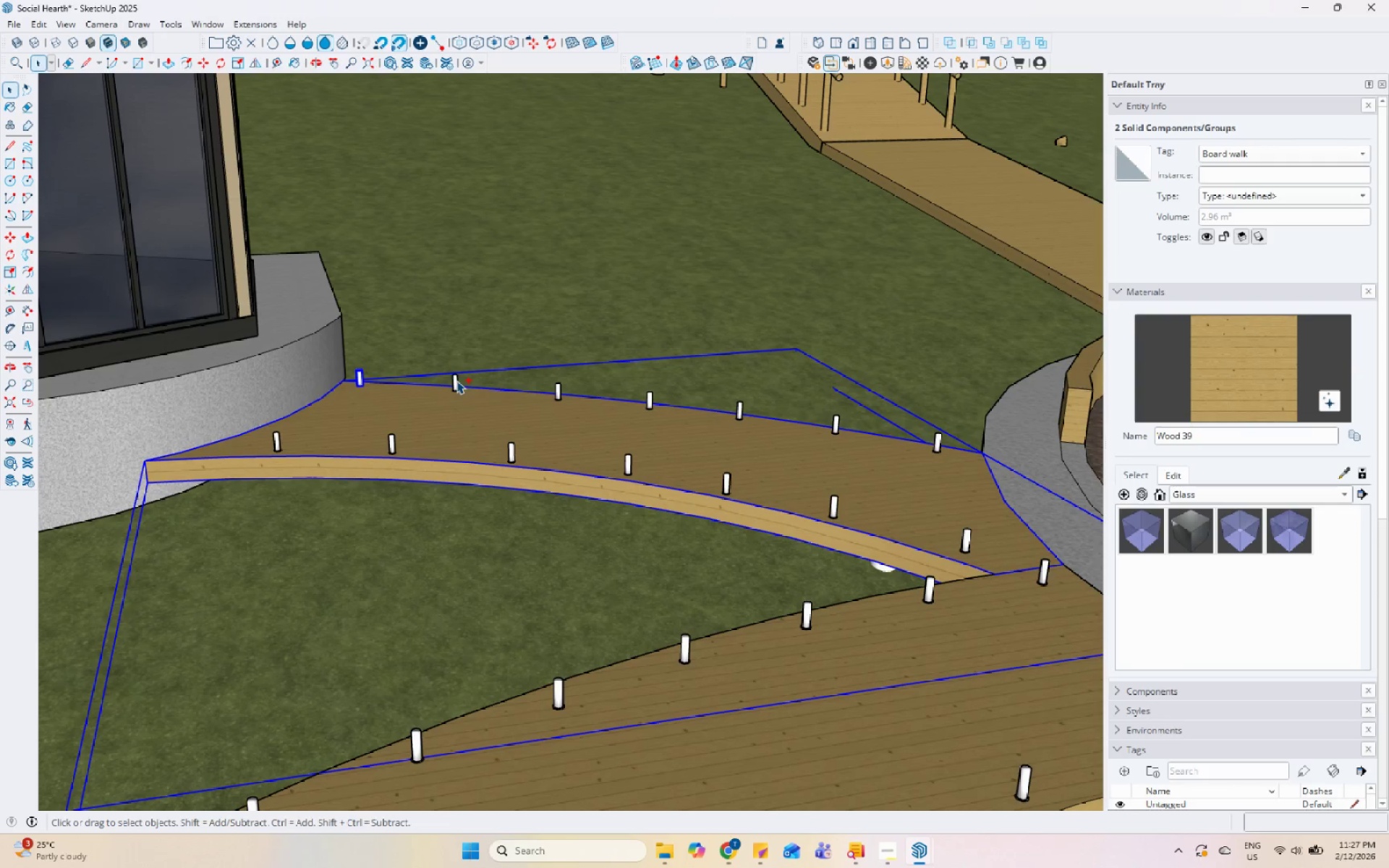 
hold_key(key=ControlLeft, duration=1.51)
left_click([558, 387])
 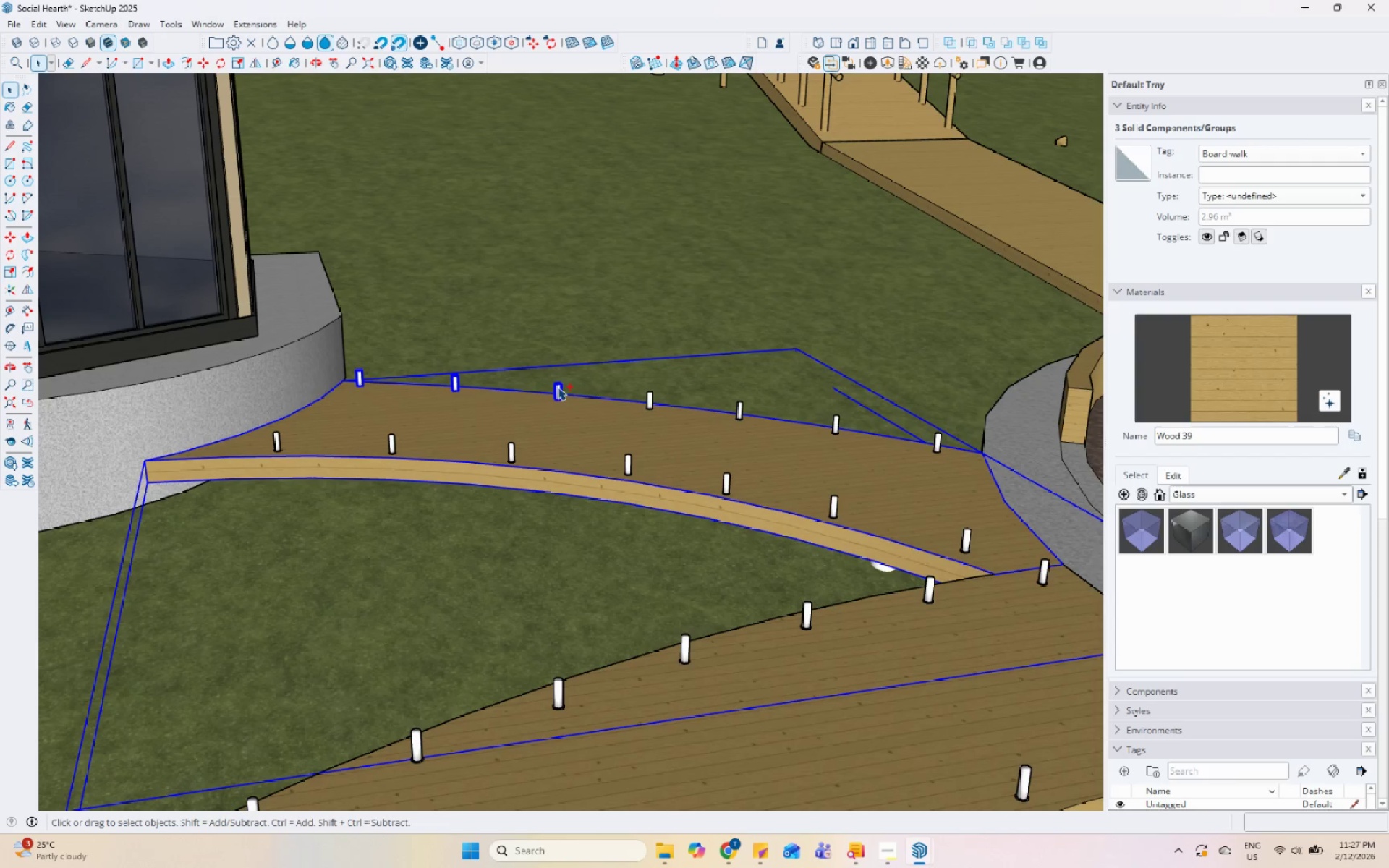 
key(Control+ControlLeft)
 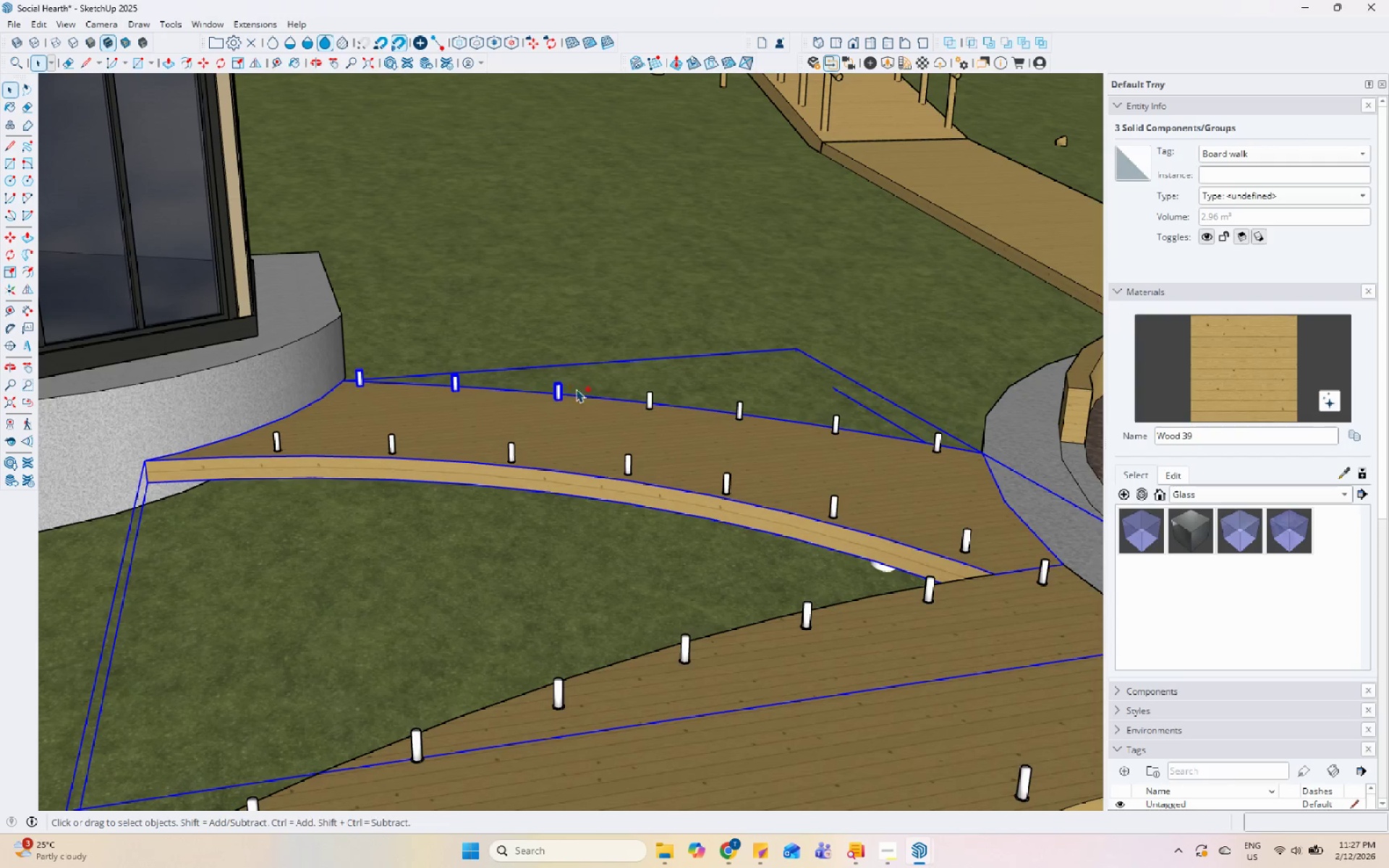 
key(Control+ControlLeft)
 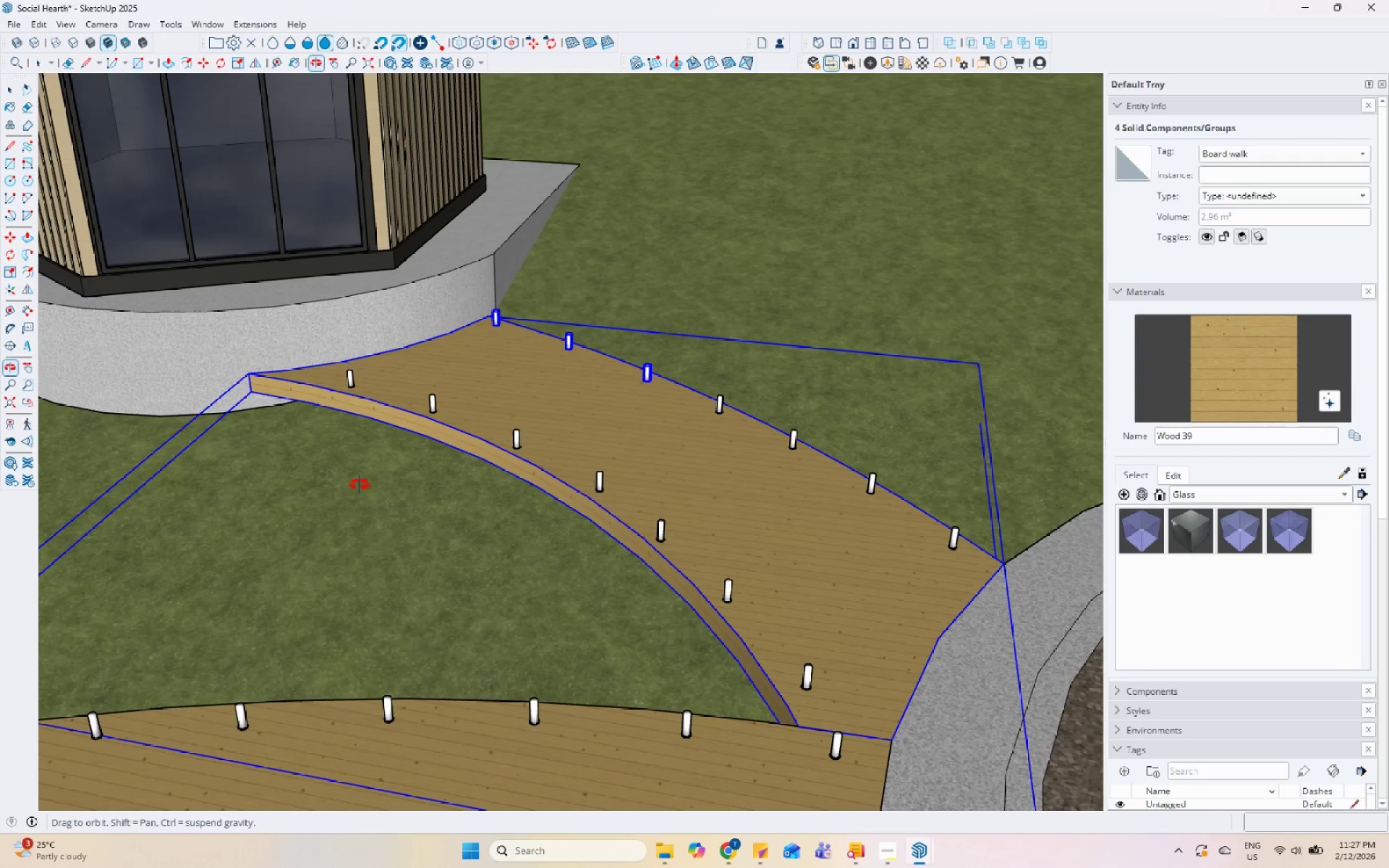 
hold_key(key=ControlLeft, duration=1.5)
 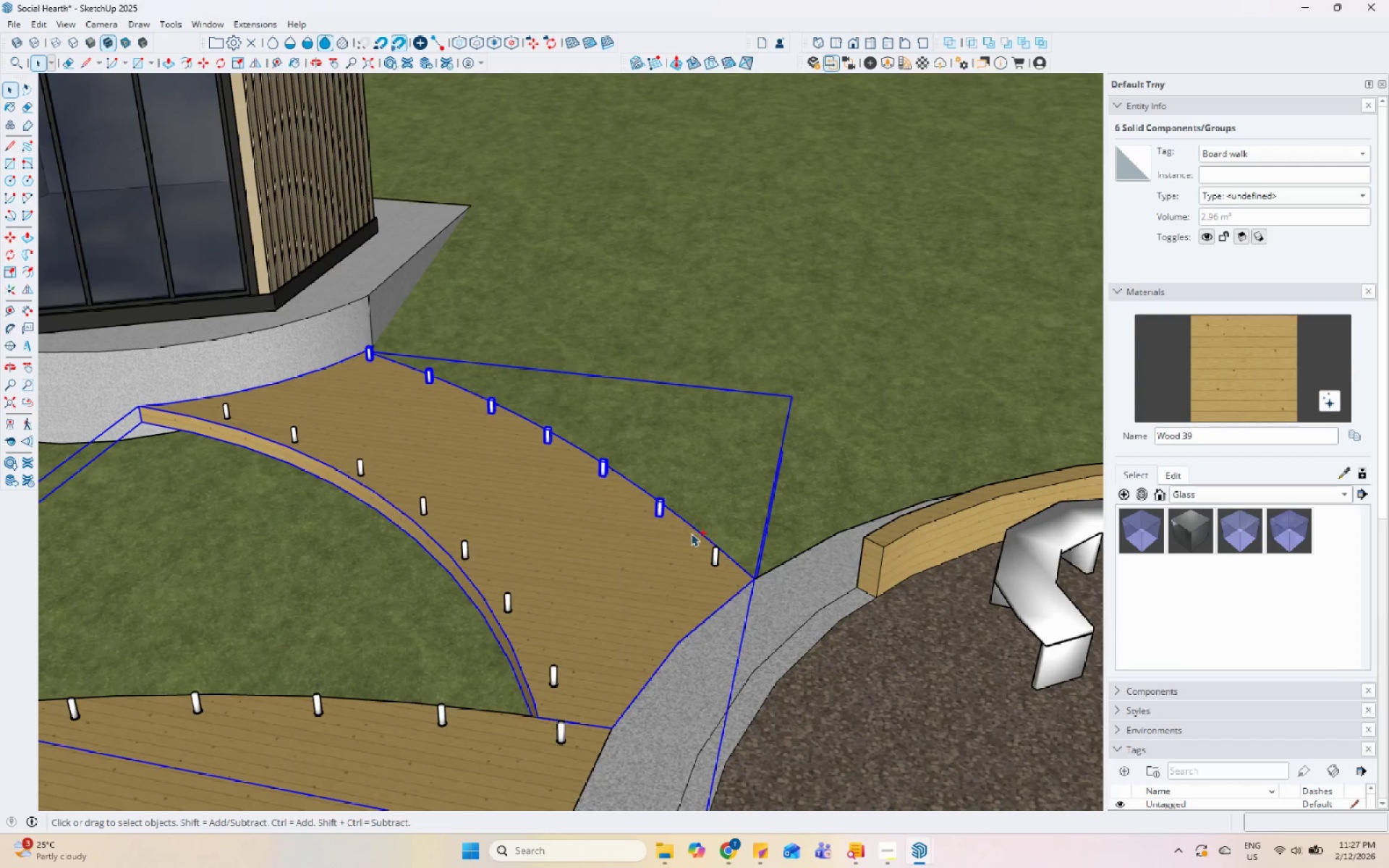 
scroll: coordinate [520, 448], scroll_direction: down, amount: 2.0
 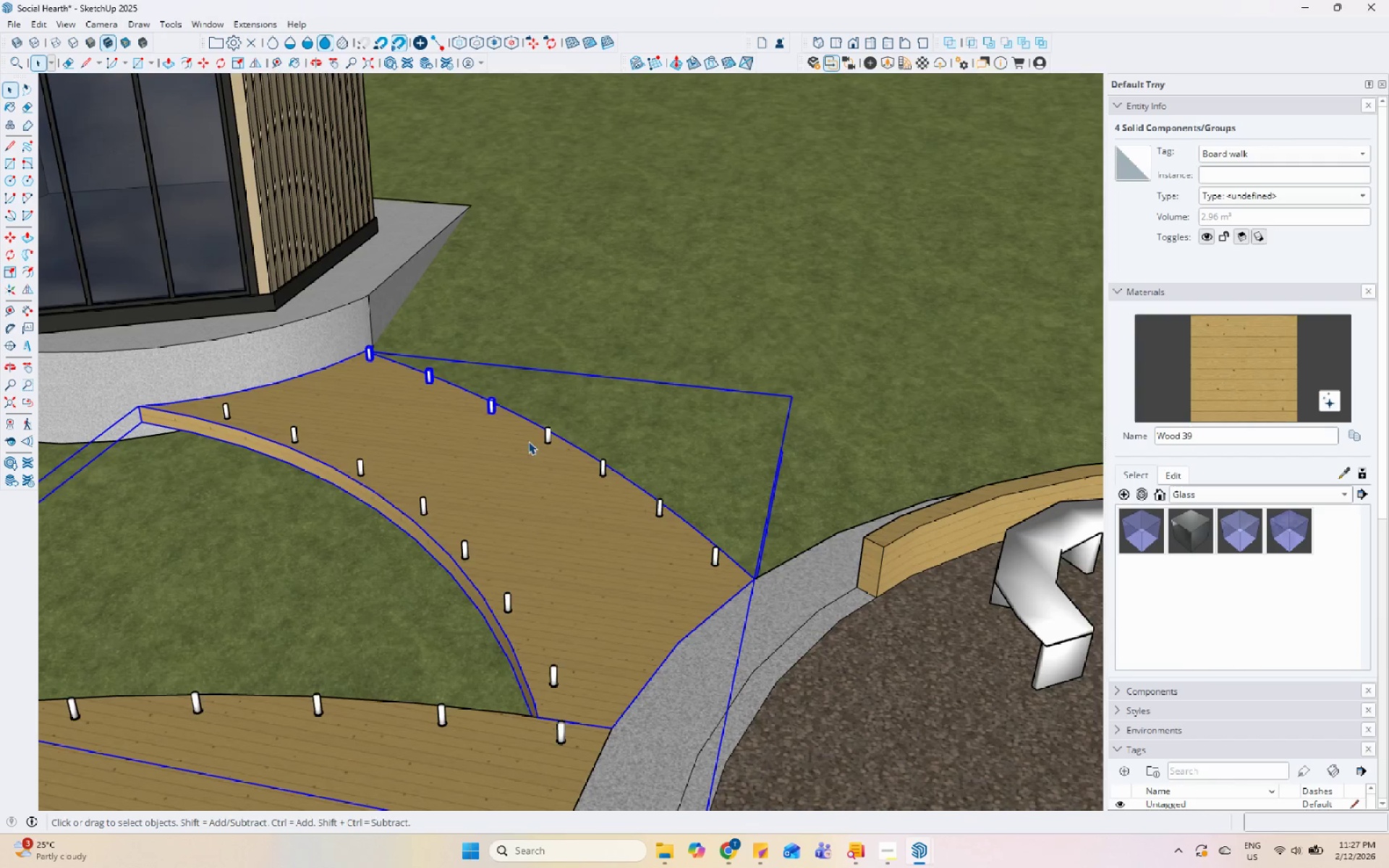 
left_click([546, 433])
 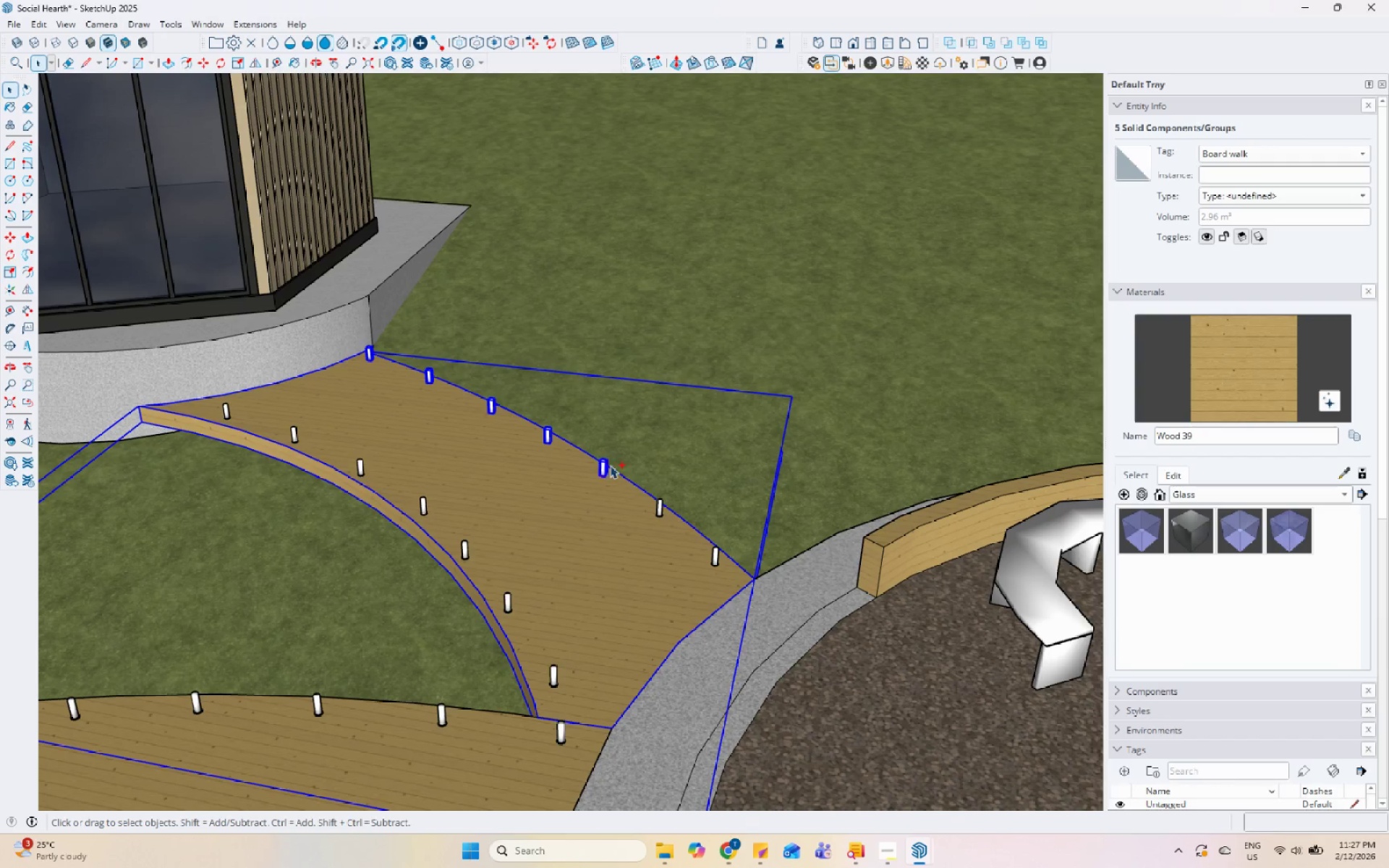 
hold_key(key=ControlLeft, duration=1.53)
left_click([713, 553])
 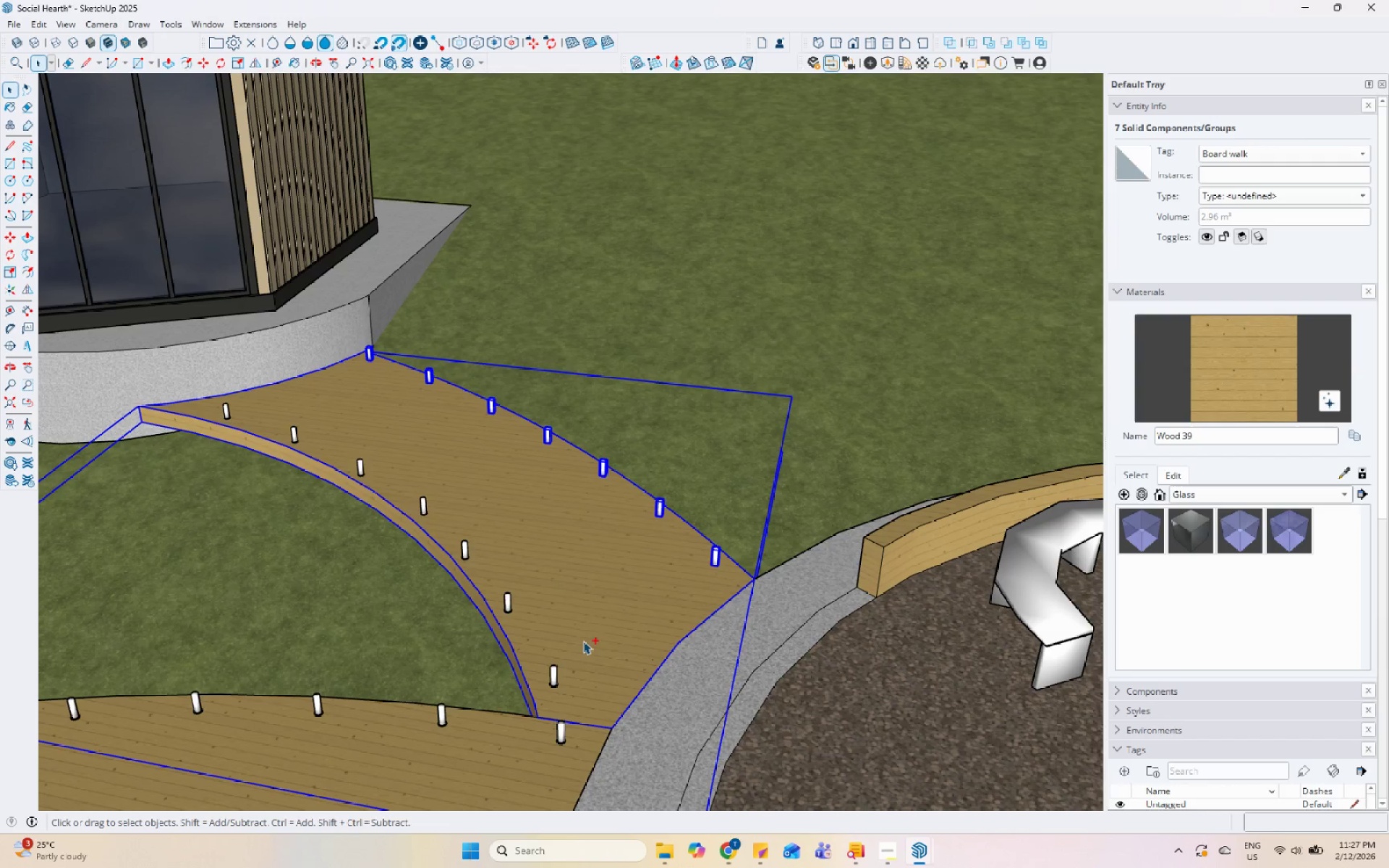 
hold_key(key=ControlLeft, duration=1.52)
left_click([556, 676])
 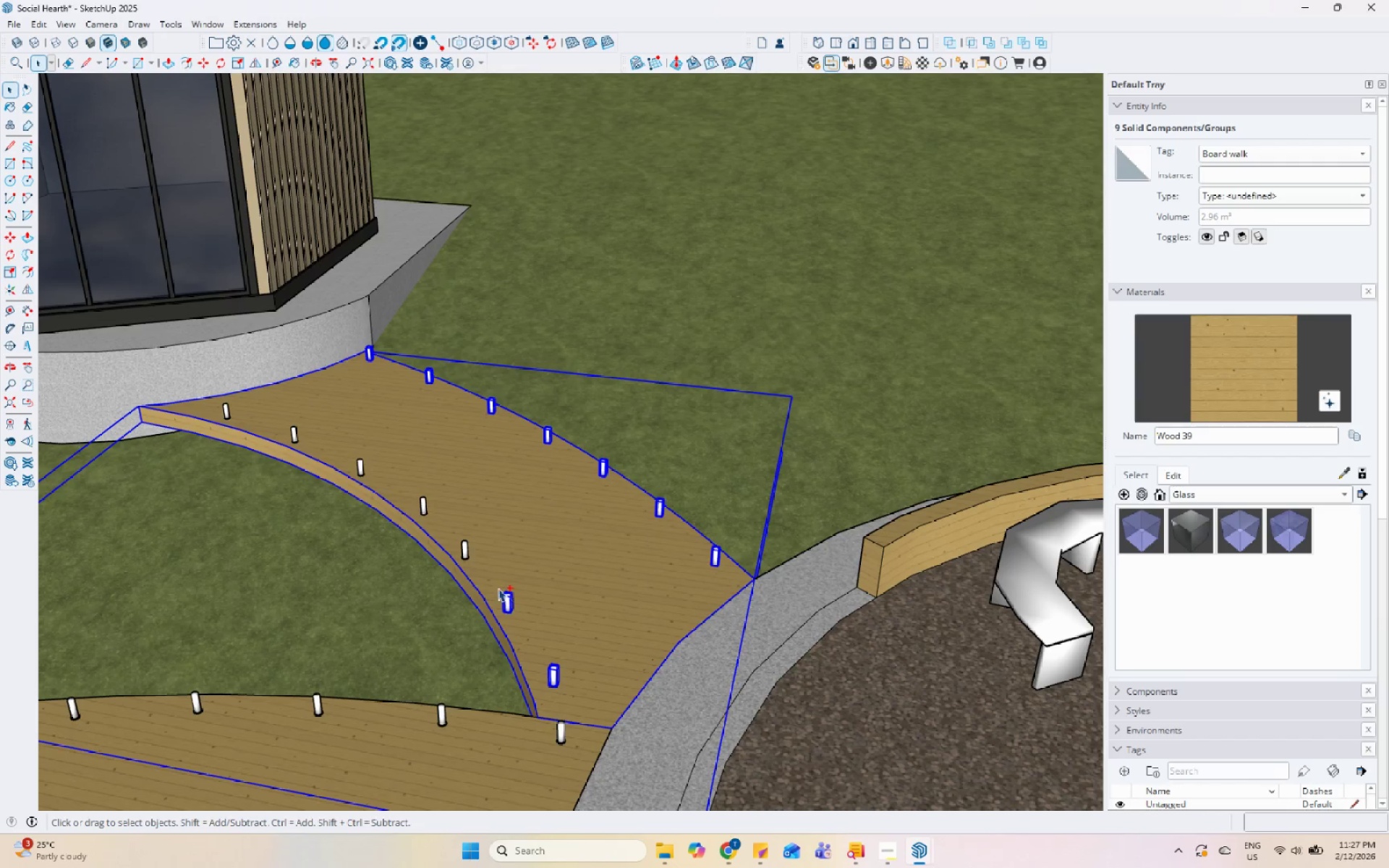 
hold_key(key=ControlLeft, duration=1.51)
left_click([463, 545])
 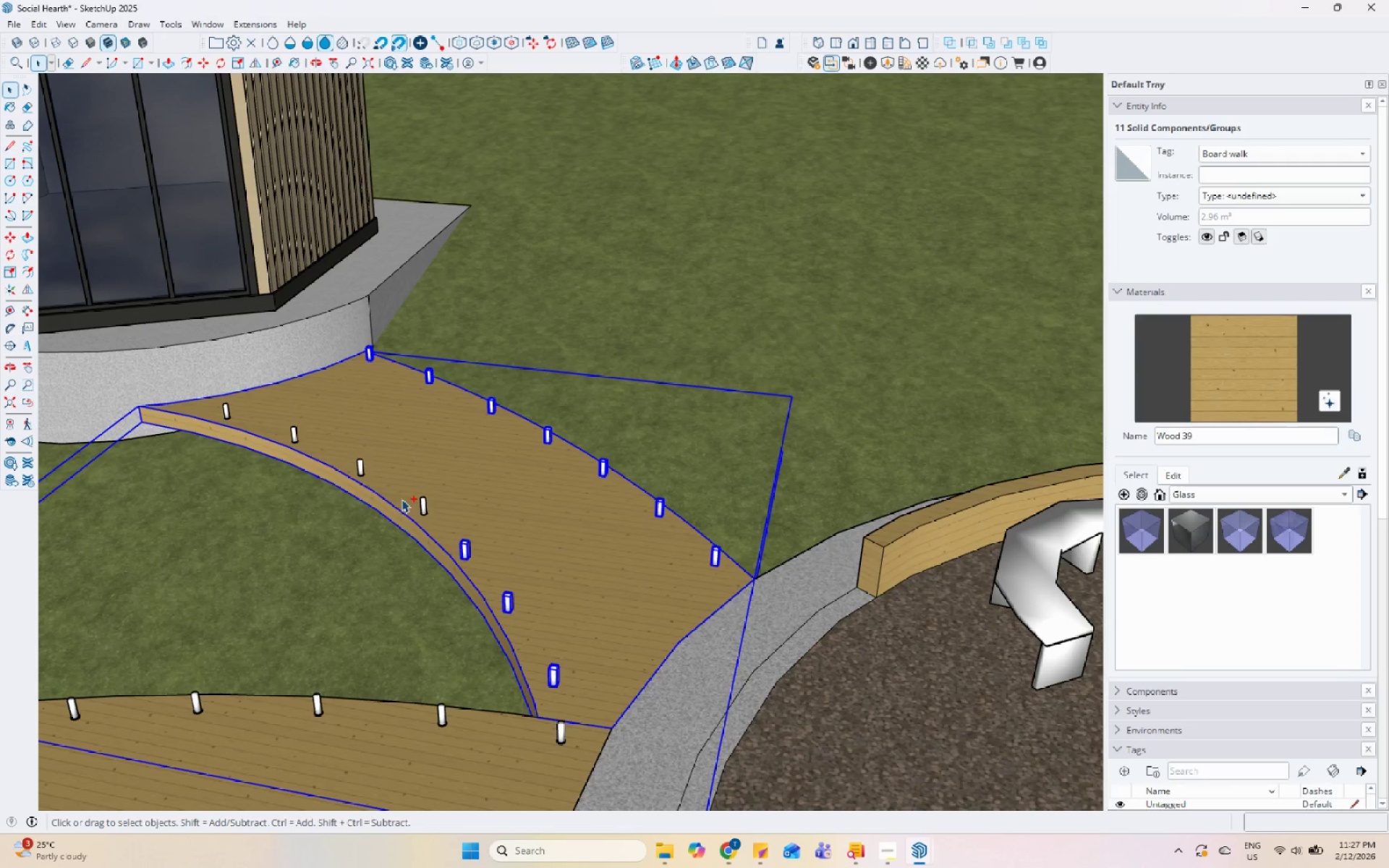 
hold_key(key=ControlLeft, duration=1.52)
left_click([423, 507])
 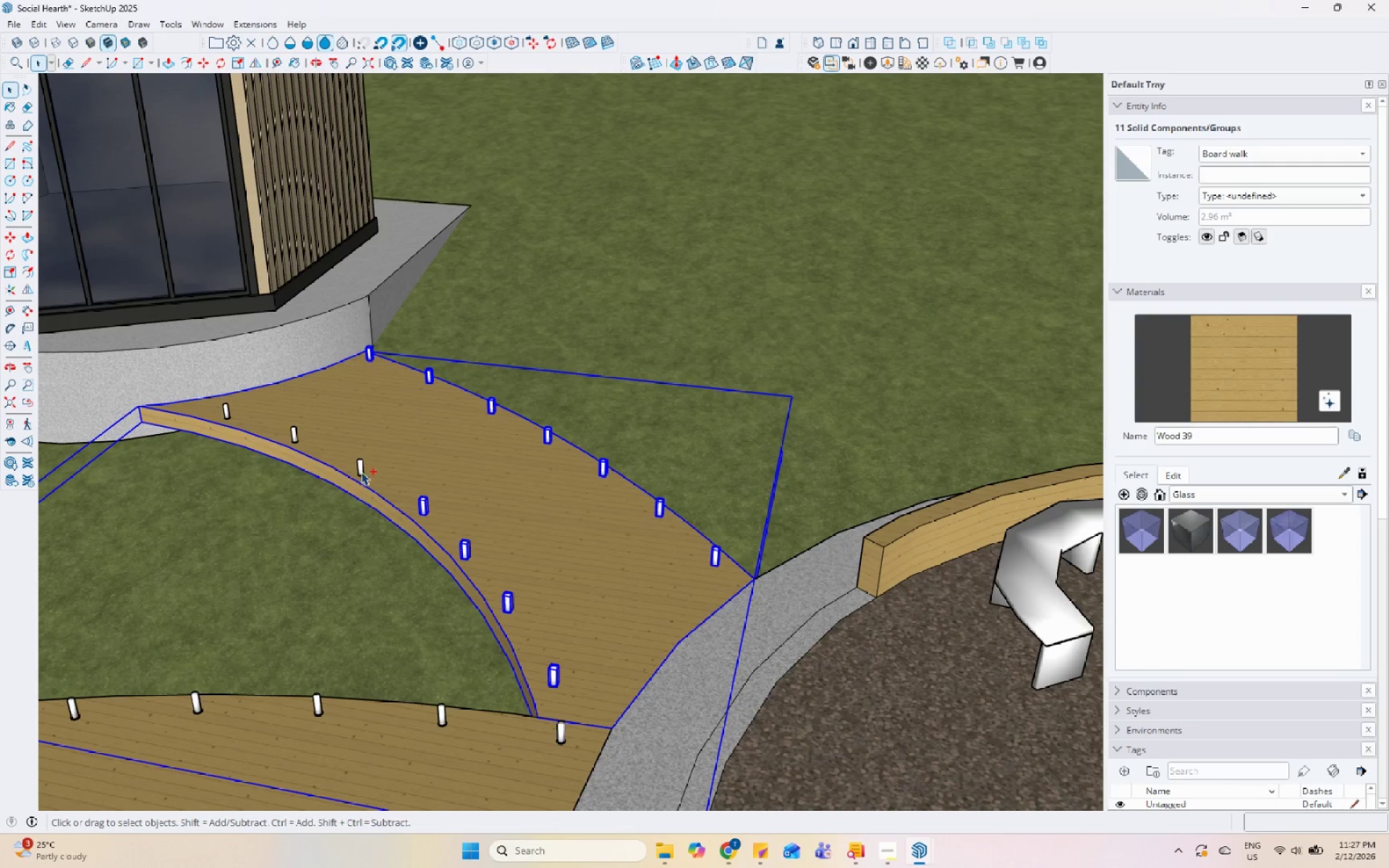 
left_click([361, 469])
 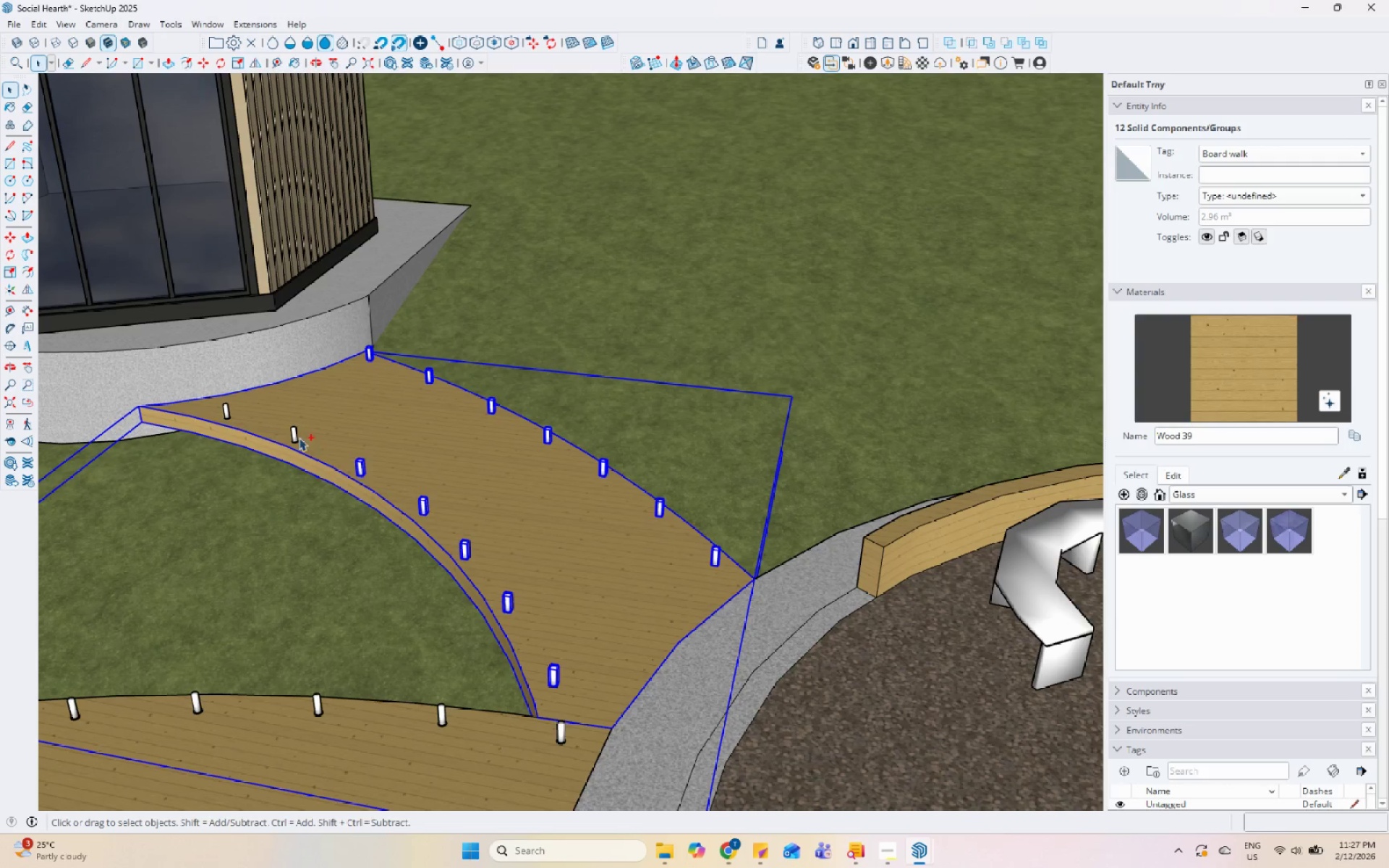 
left_click([292, 434])
 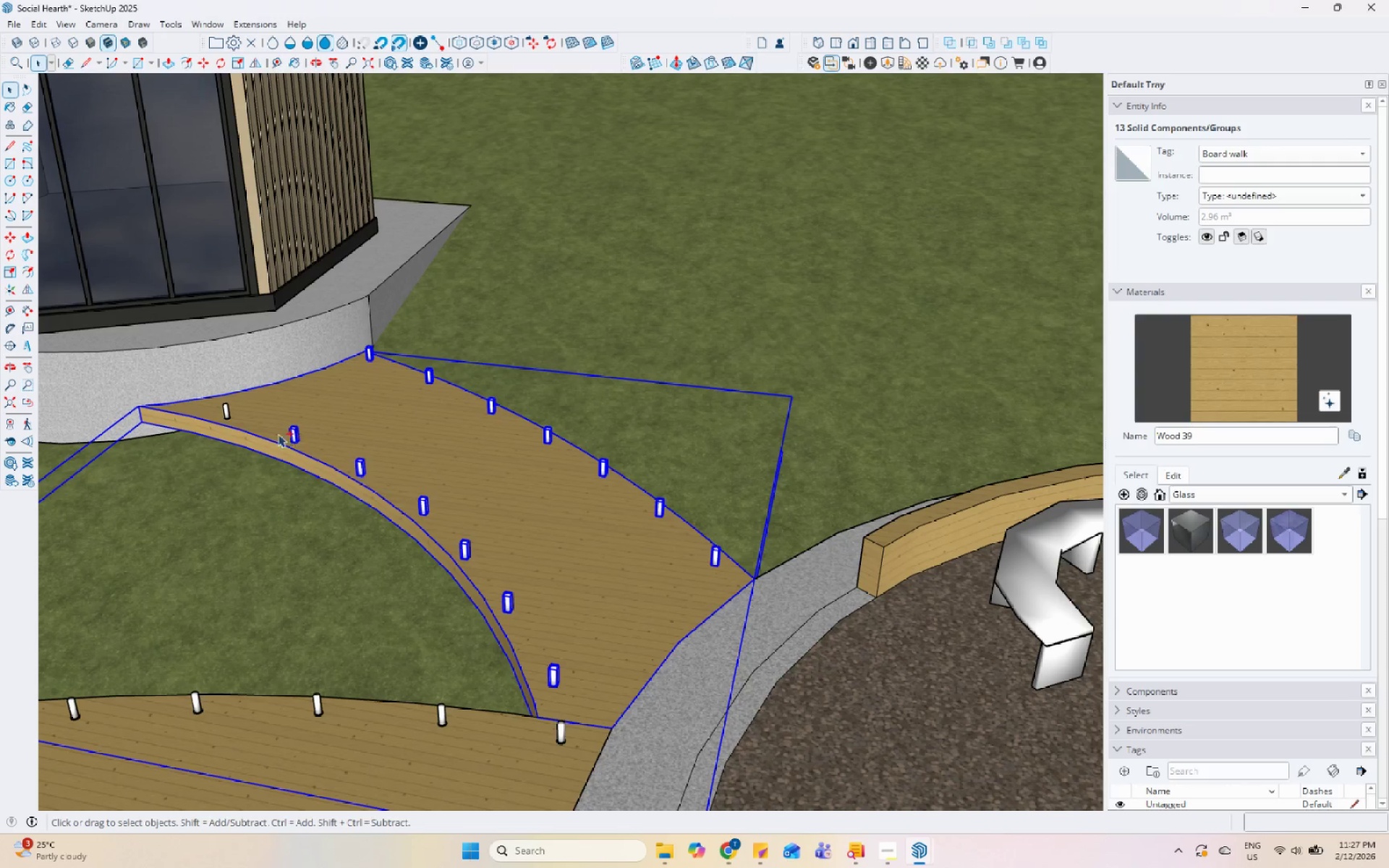 
hold_key(key=ControlLeft, duration=0.77)
left_click([229, 412])
 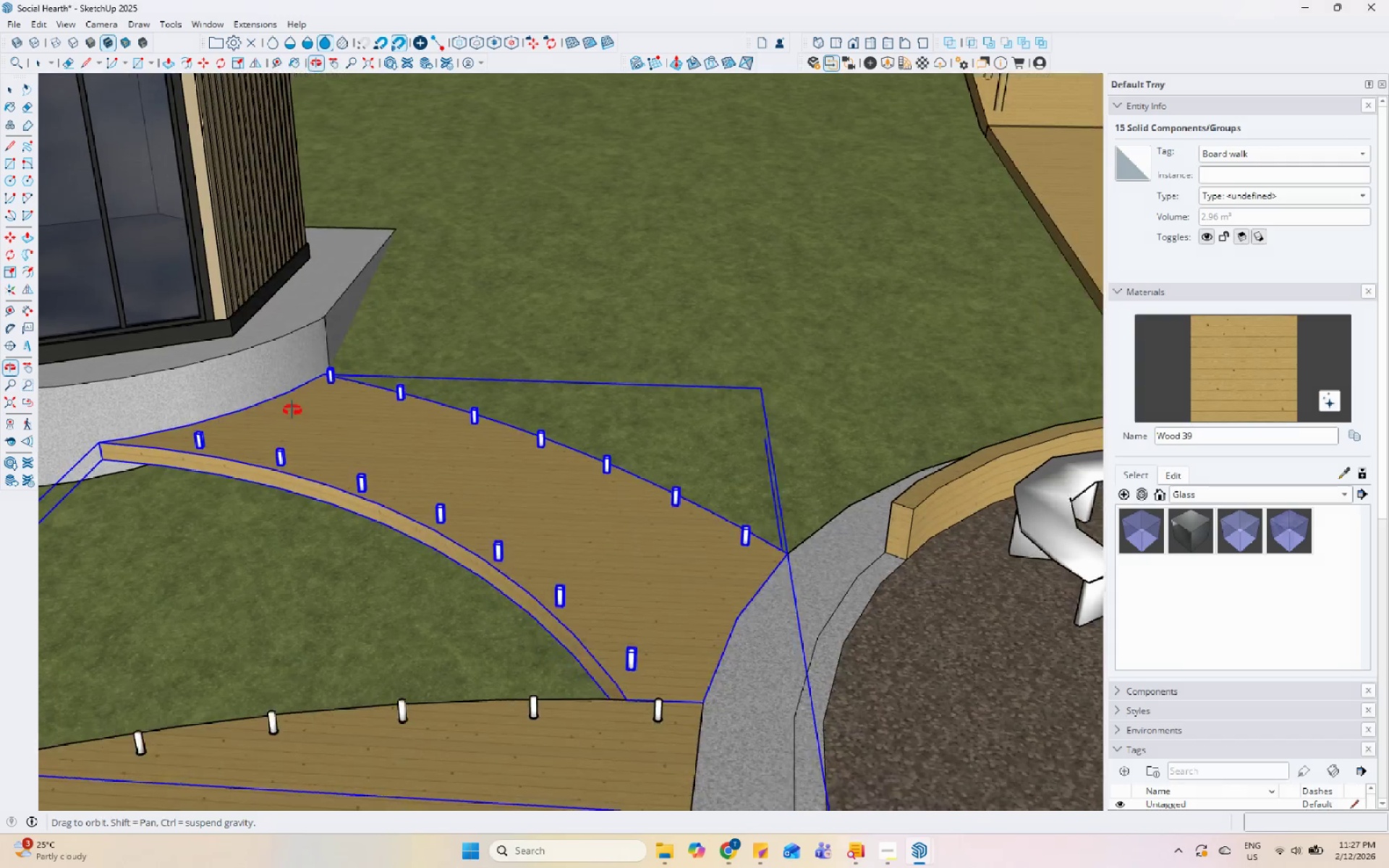 
scroll: coordinate [98, 472], scroll_direction: up, amount: 5.0
 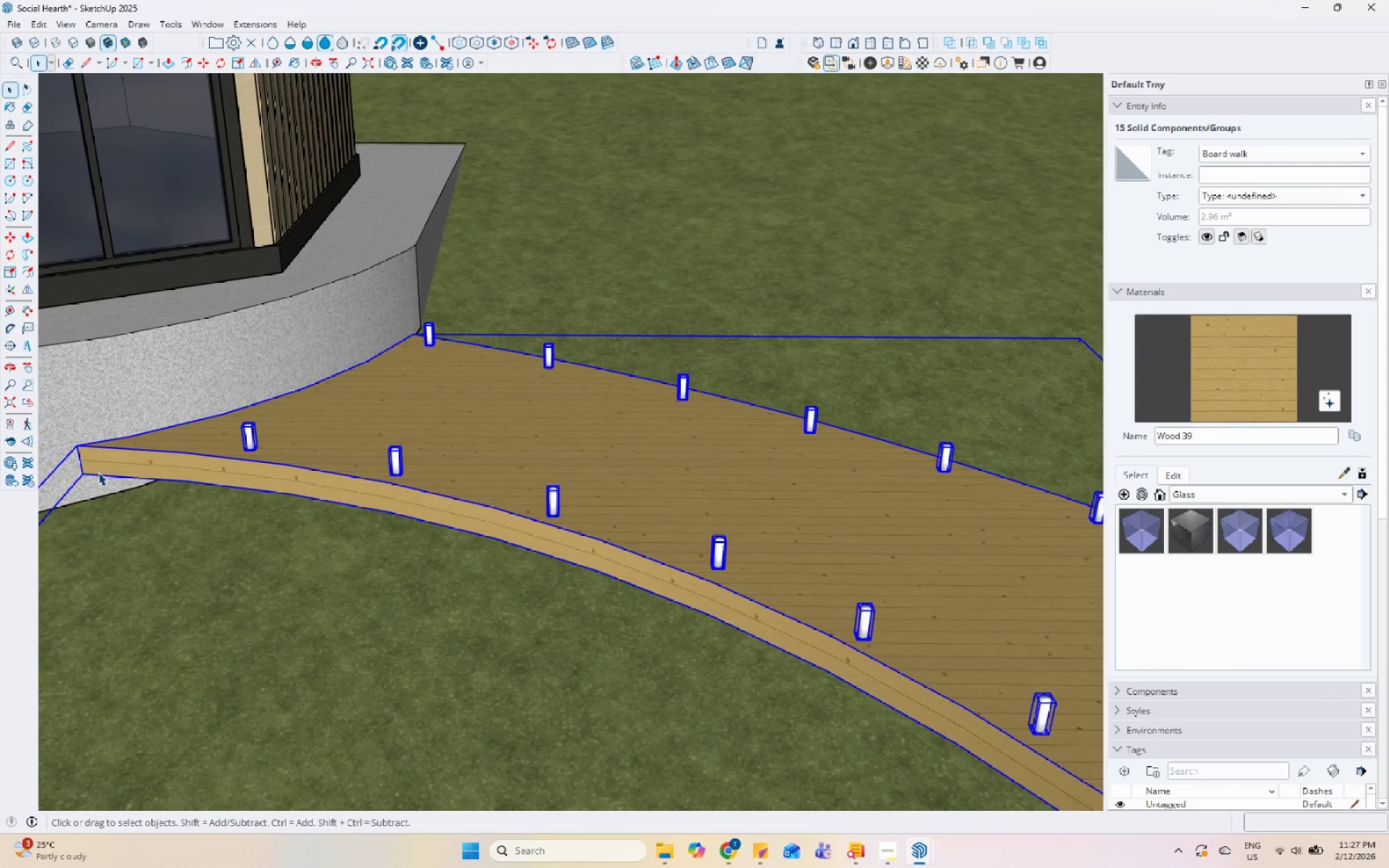 
key(M)
 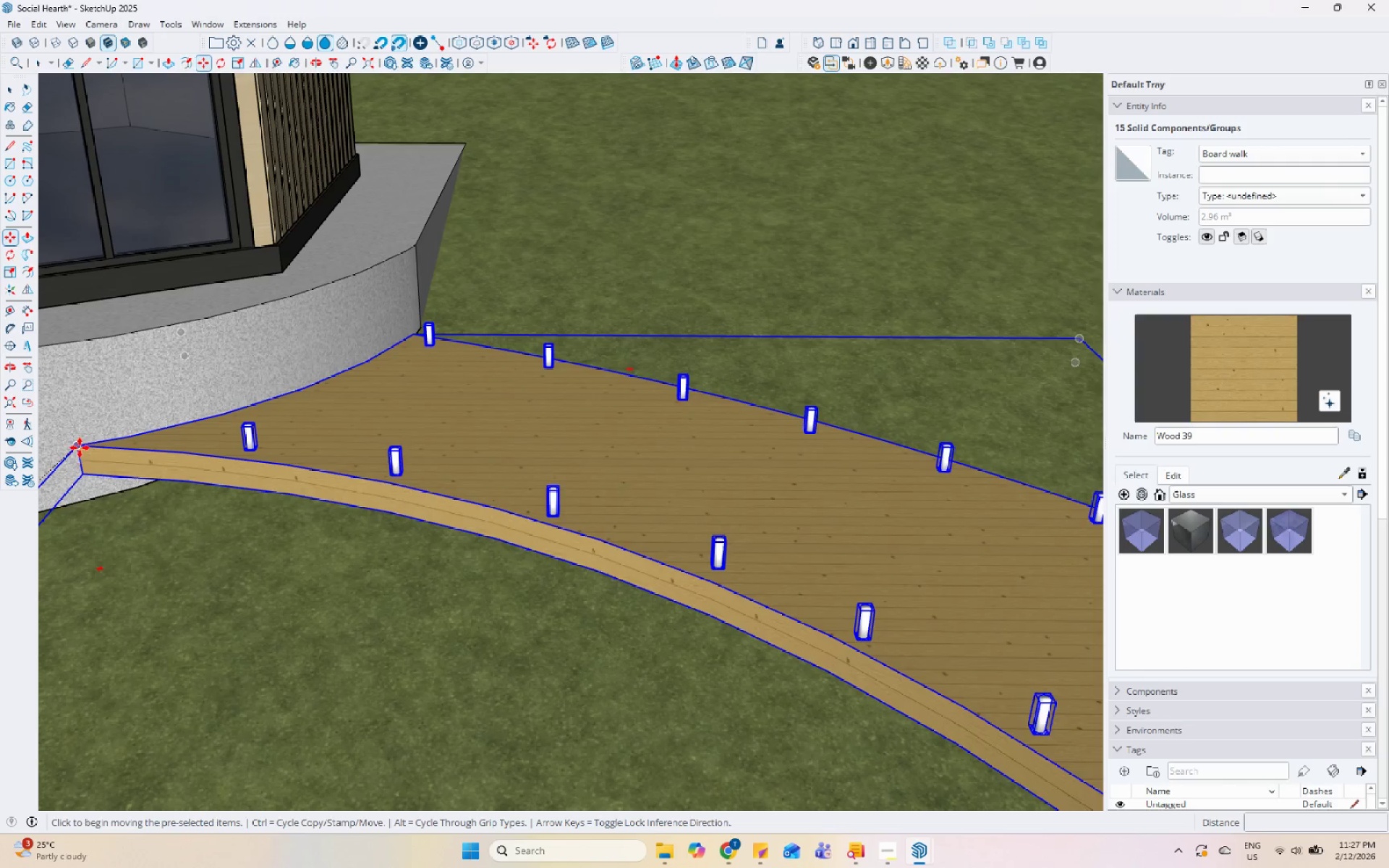 
left_click([80, 445])
 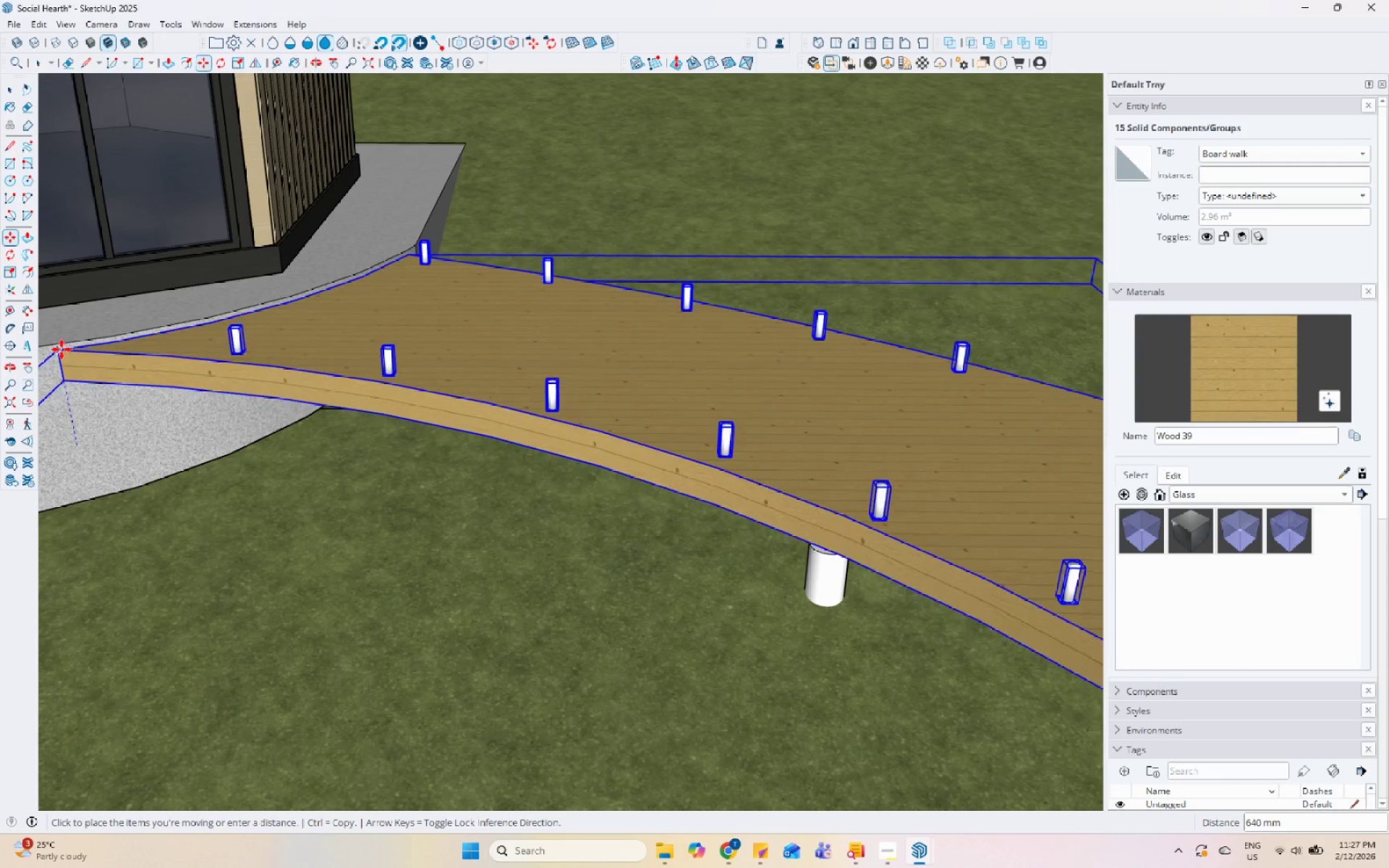 
left_click([59, 344])
 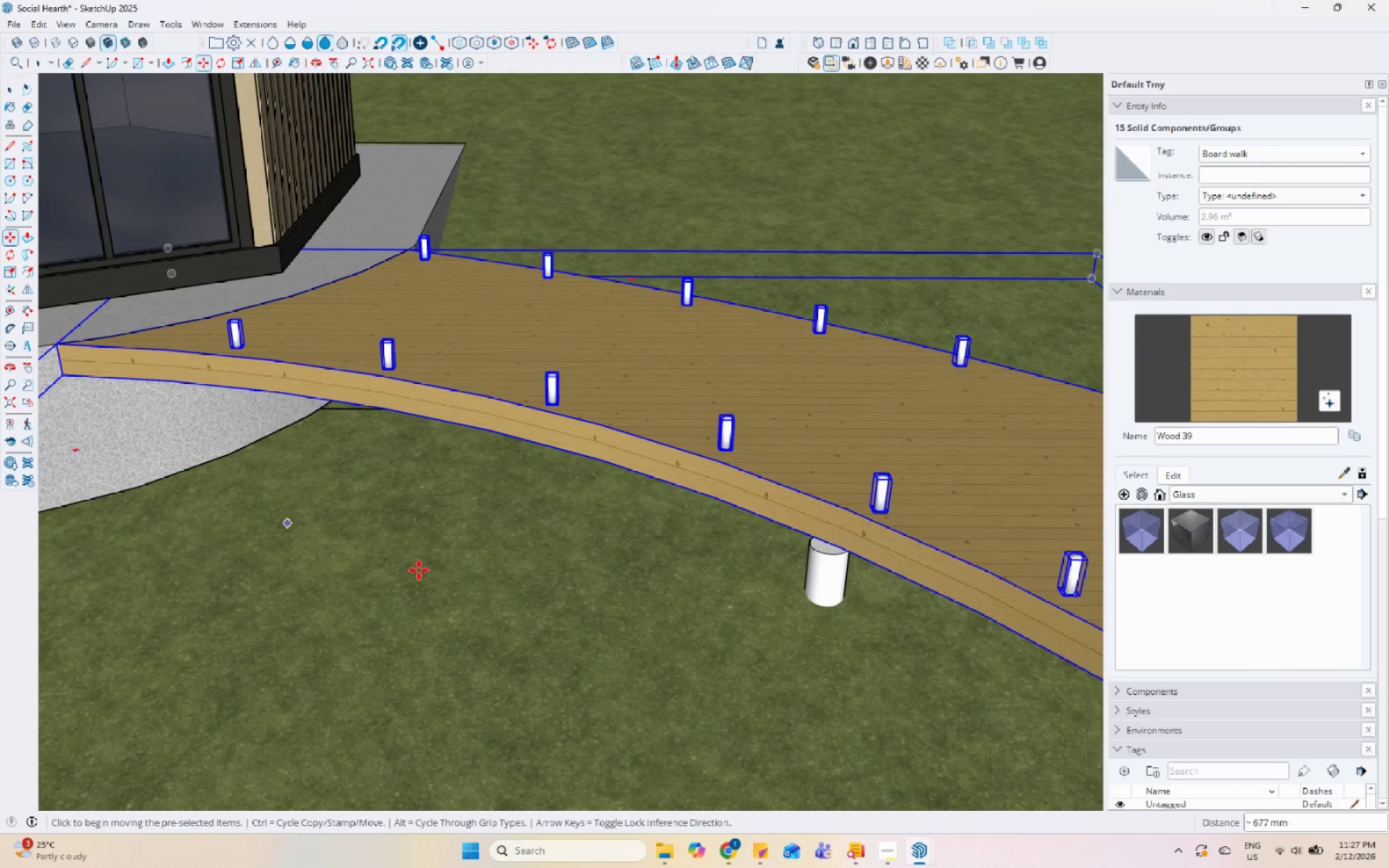 
scroll: coordinate [336, 540], scroll_direction: down, amount: 11.0
 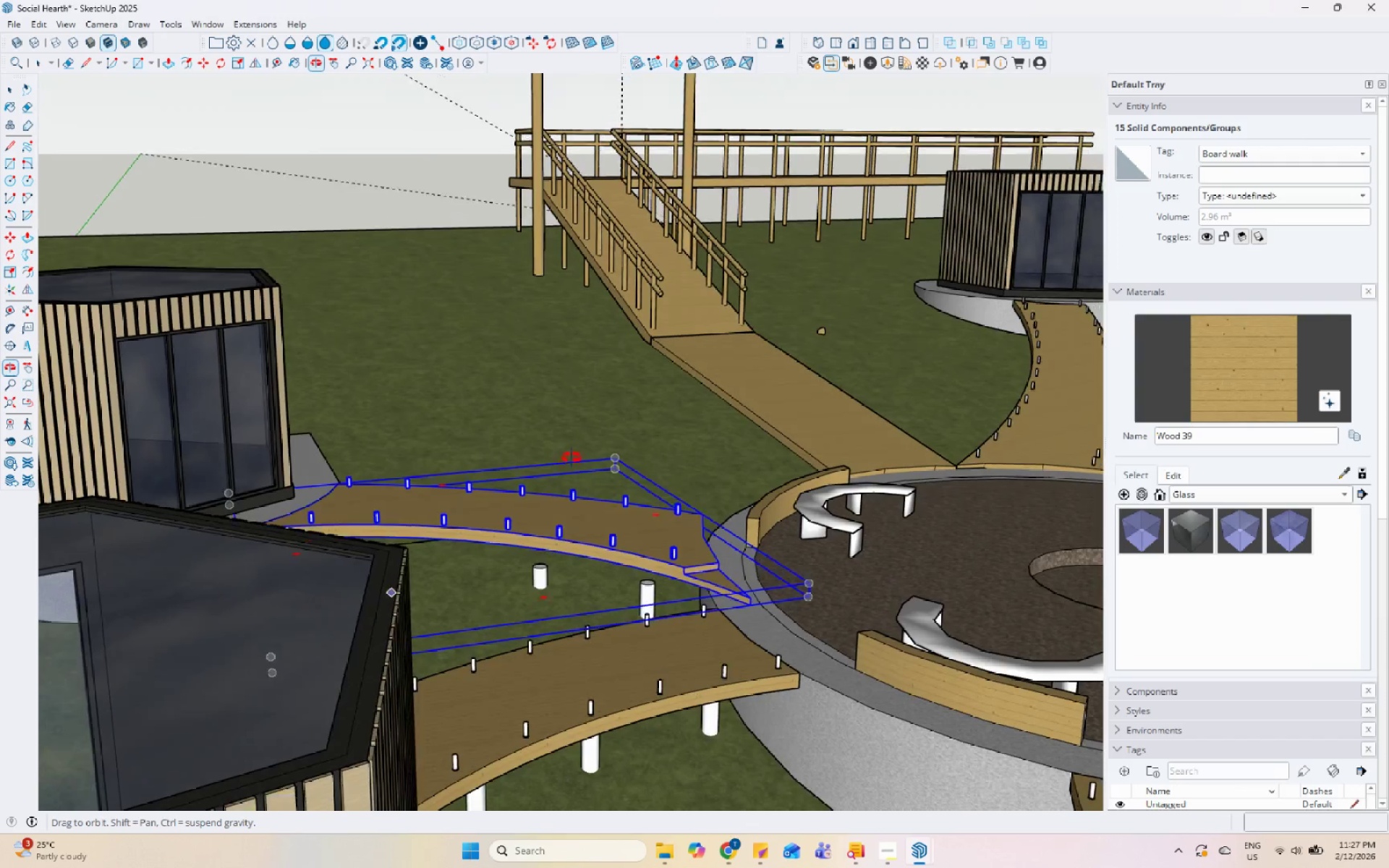 
scroll: coordinate [543, 464], scroll_direction: up, amount: 4.0
 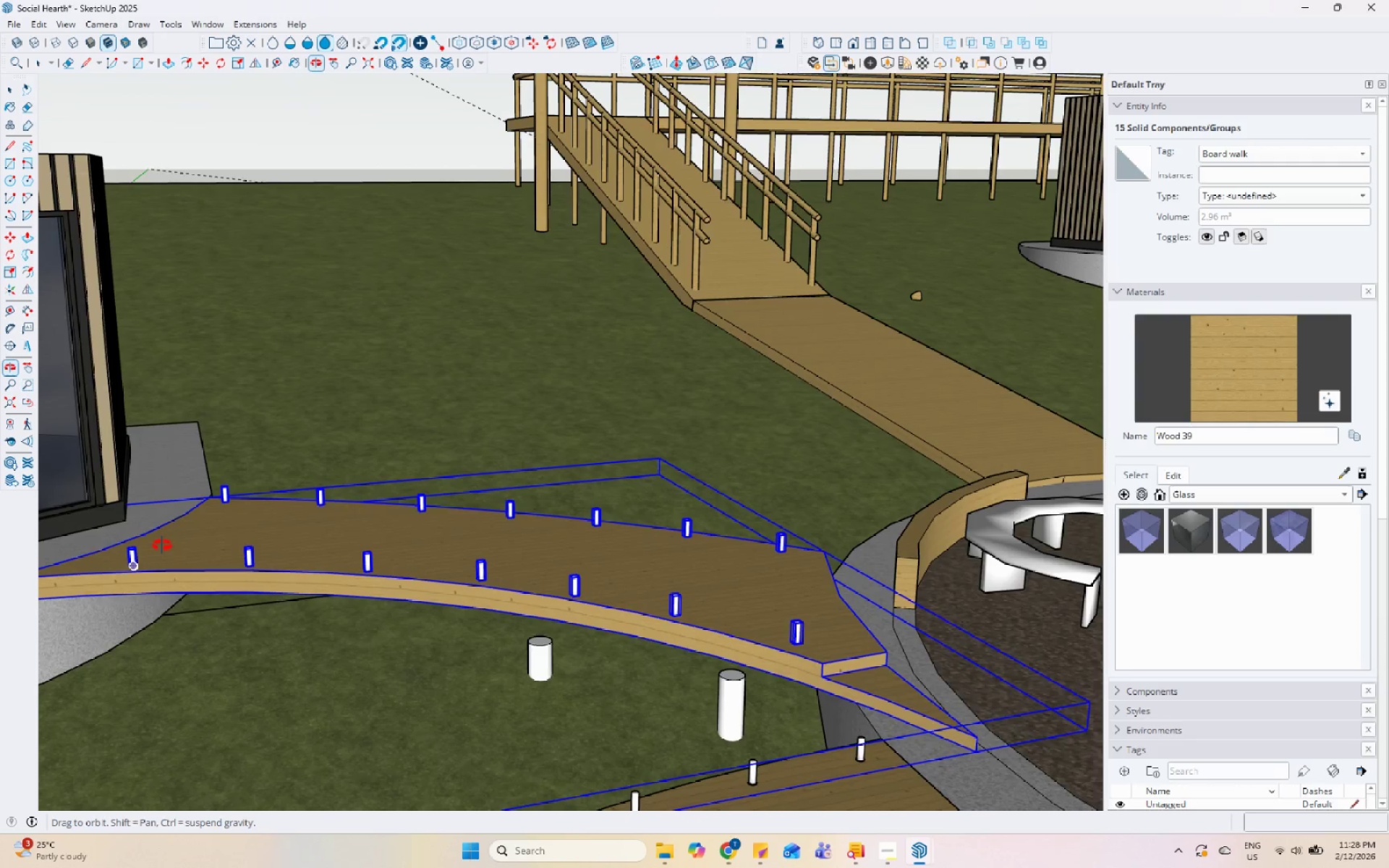 
scroll: coordinate [272, 569], scroll_direction: down, amount: 3.0
 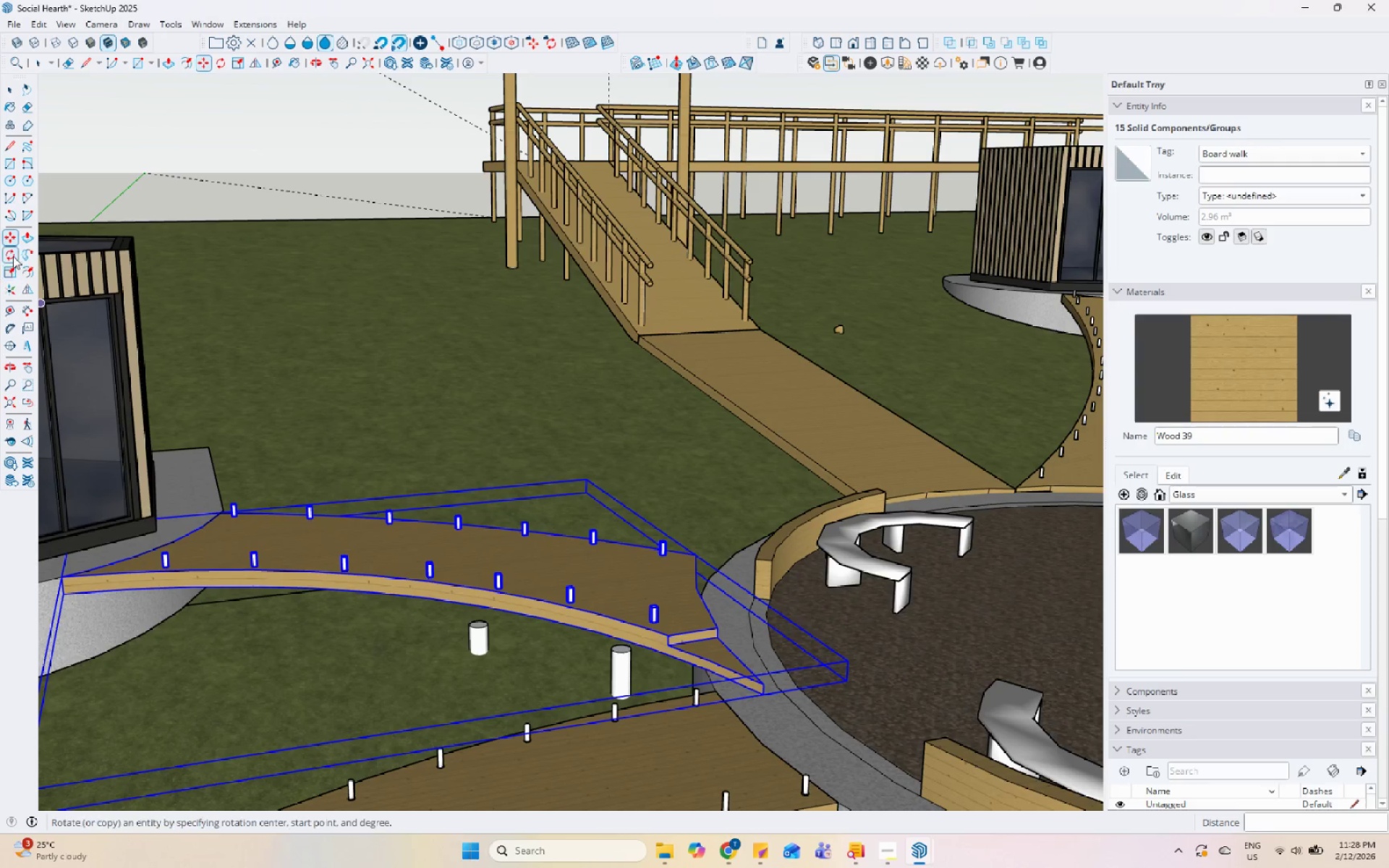 
left_click([13, 256])
 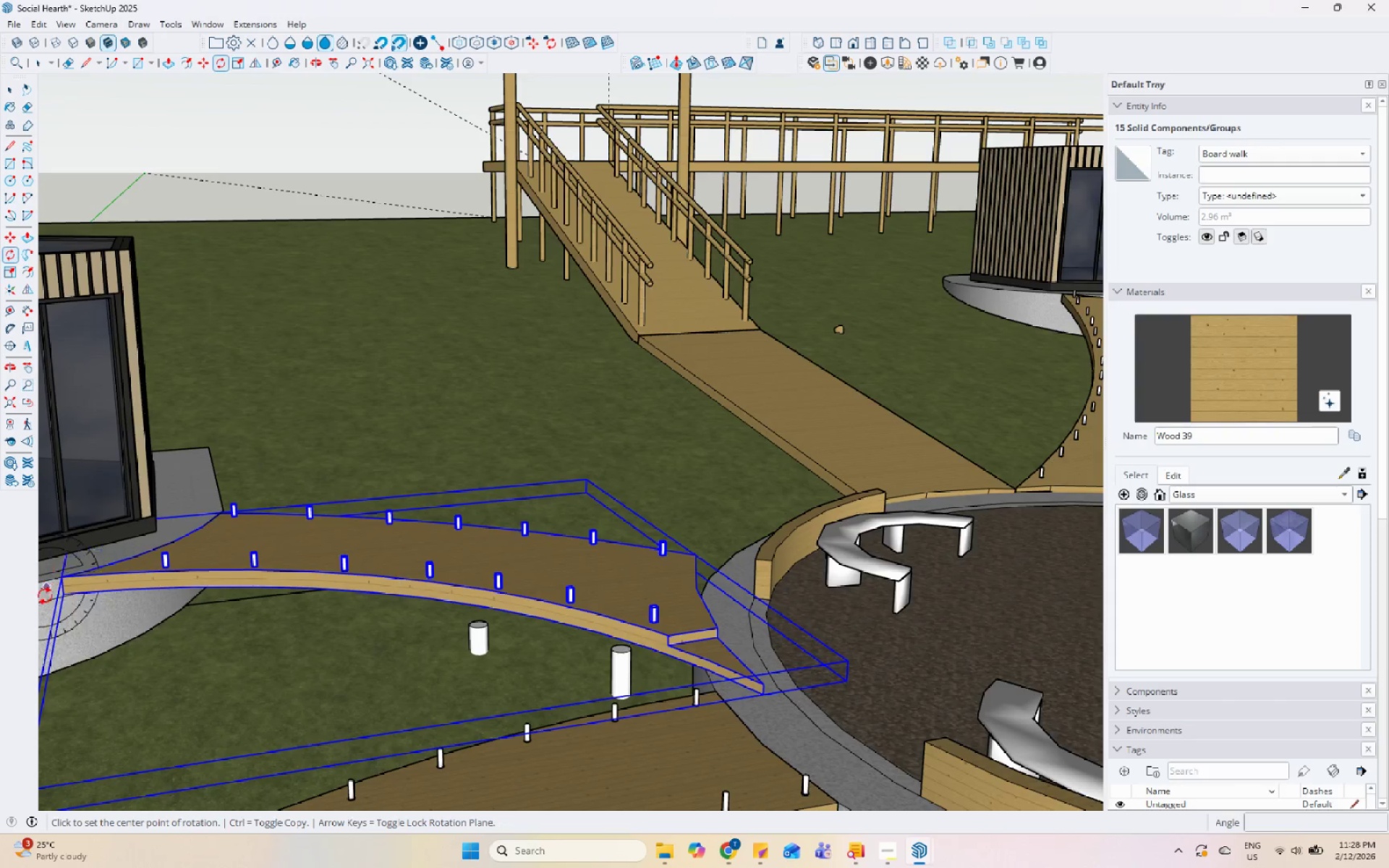 
scroll: coordinate [66, 590], scroll_direction: up, amount: 9.0
 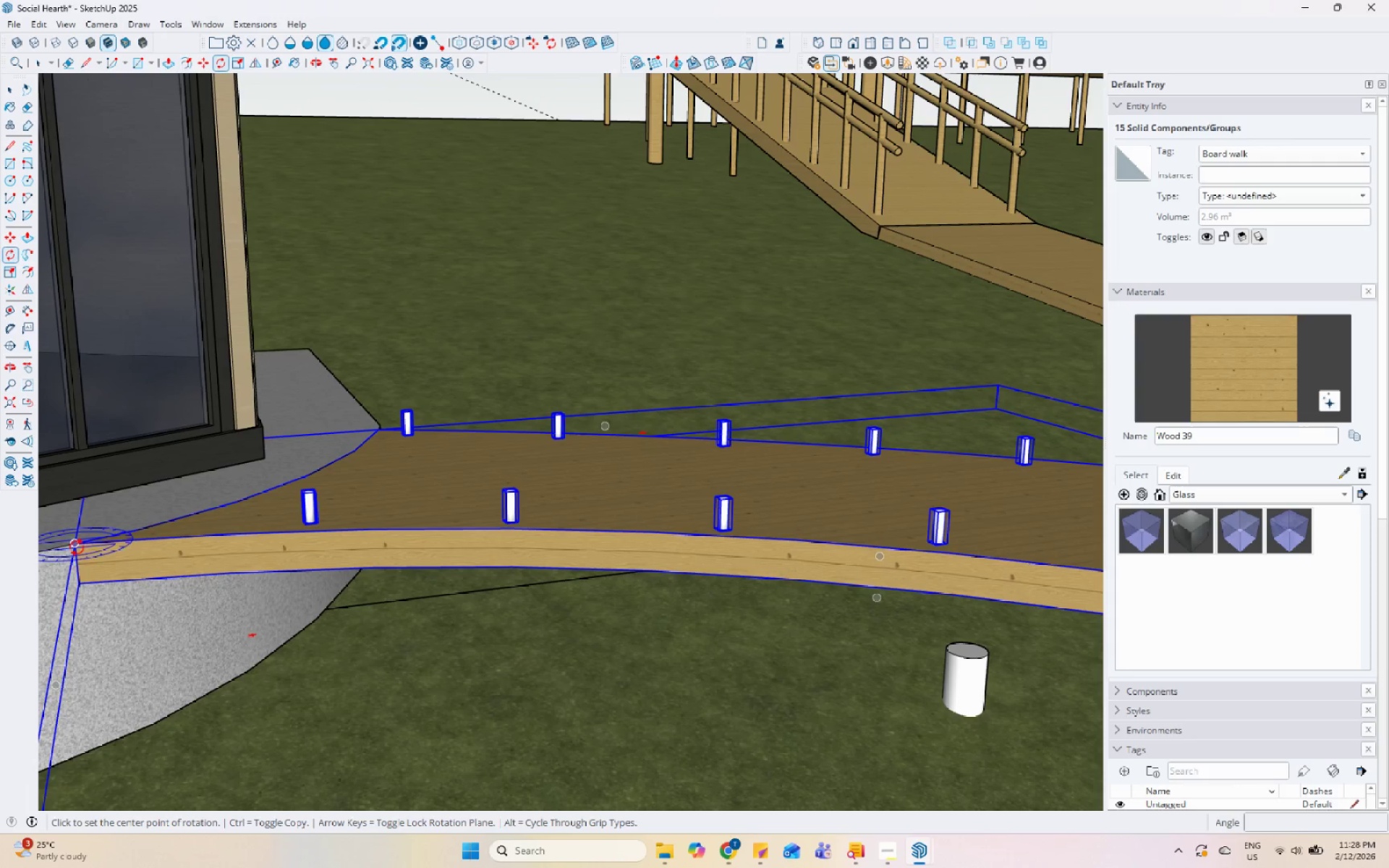 
left_click([73, 545])
 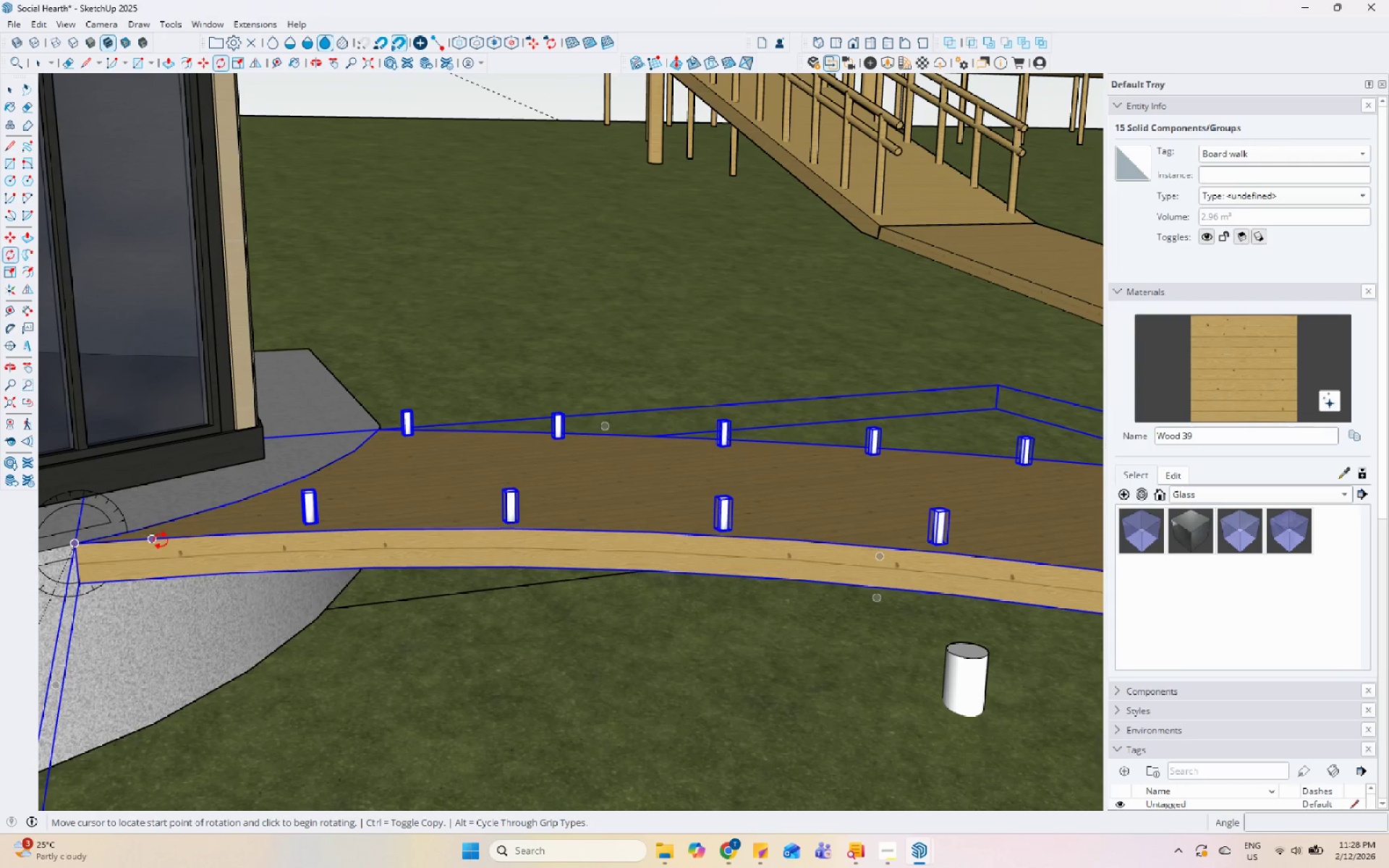 
left_click([172, 542])
 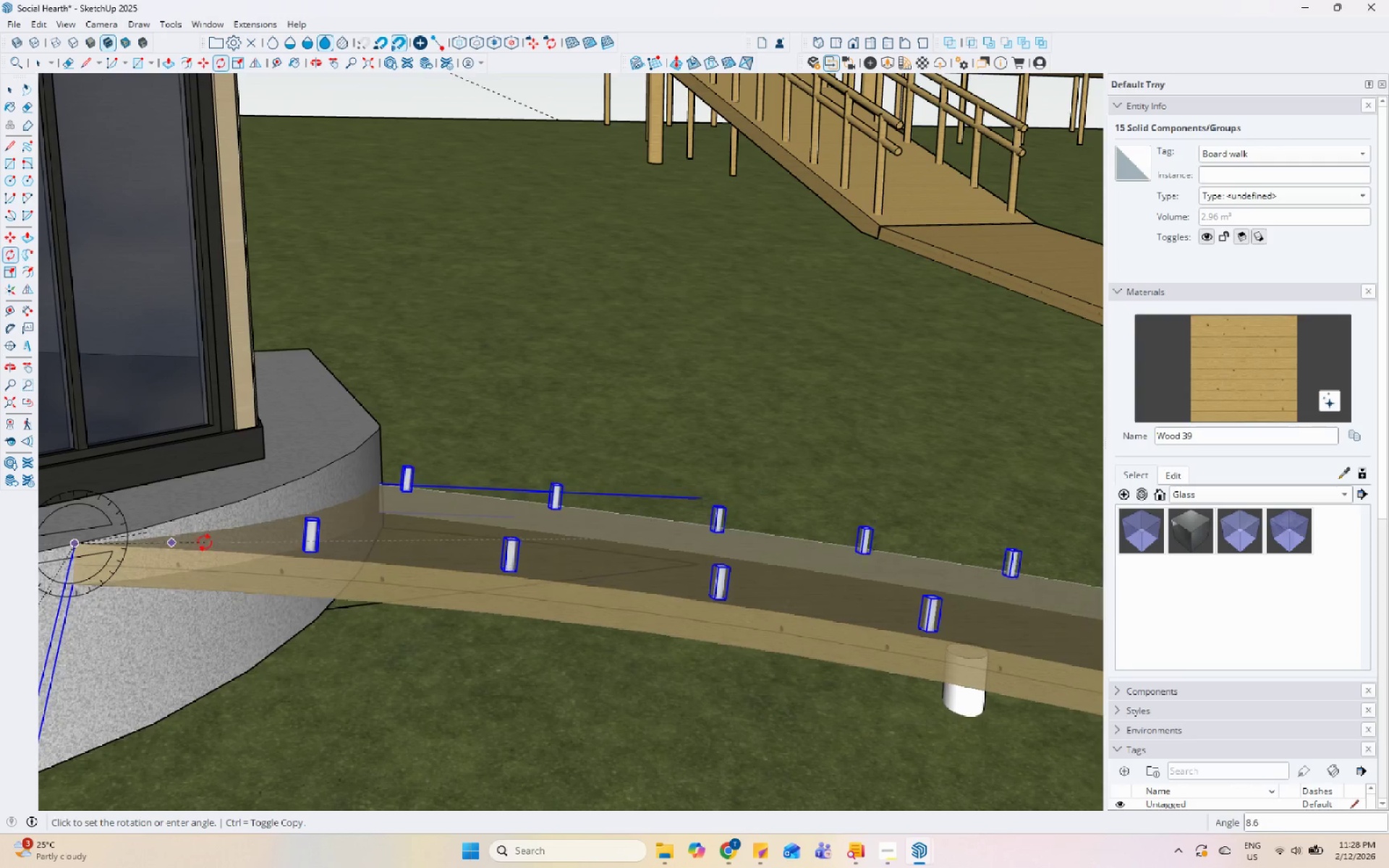 
scroll: coordinate [205, 542], scroll_direction: down, amount: 5.0
 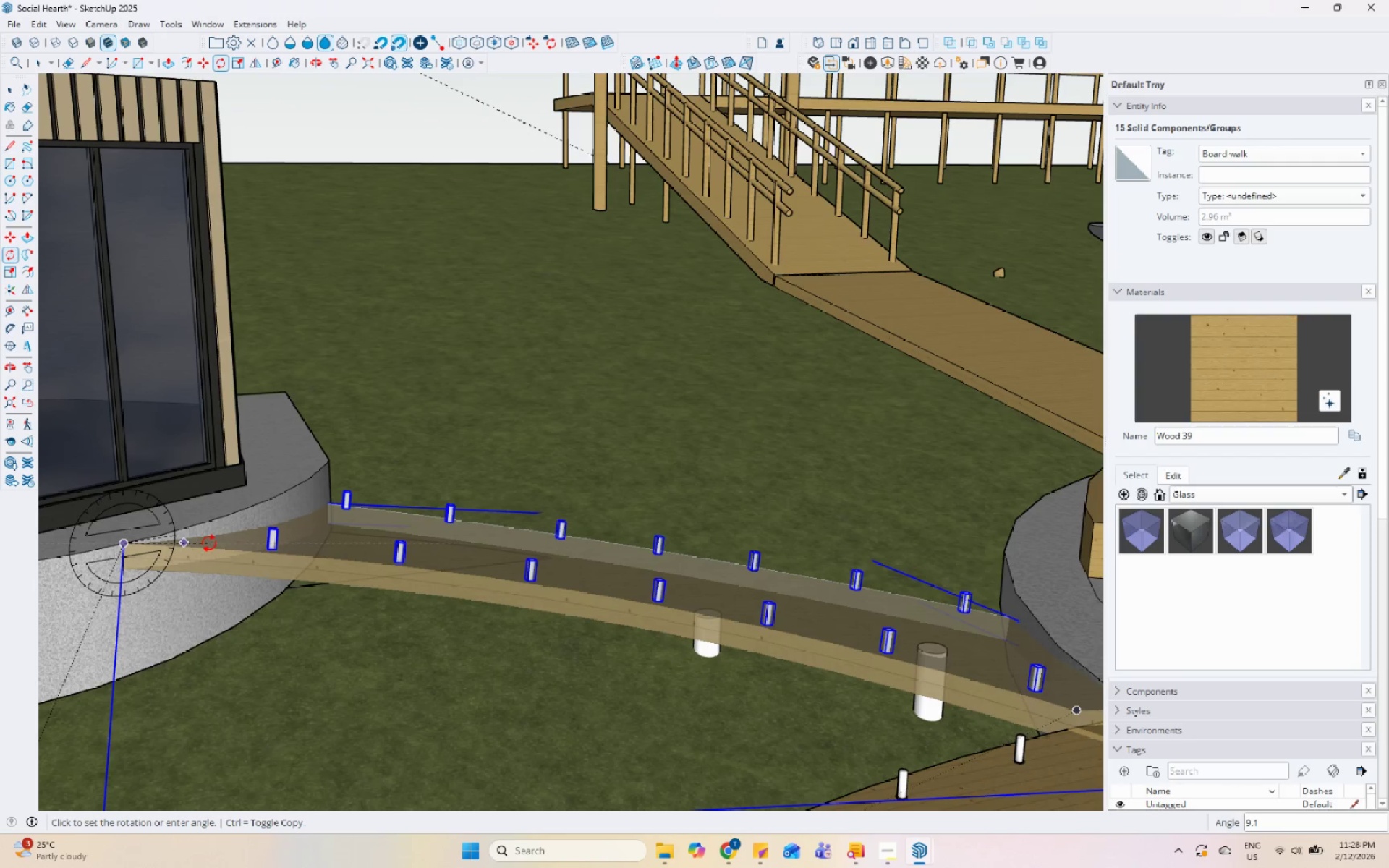 
key(Escape)
 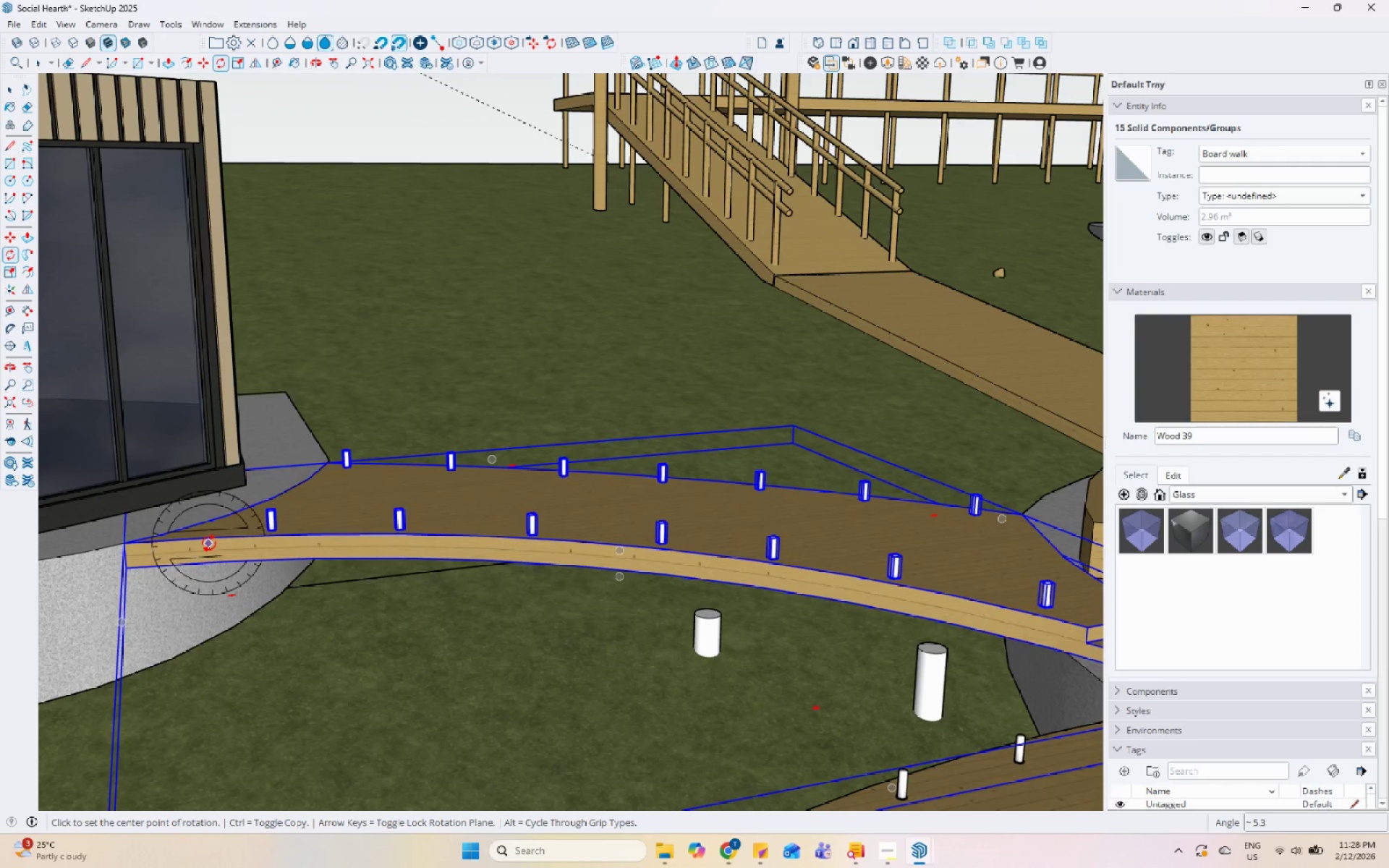 
scroll: coordinate [128, 569], scroll_direction: up, amount: 7.0
 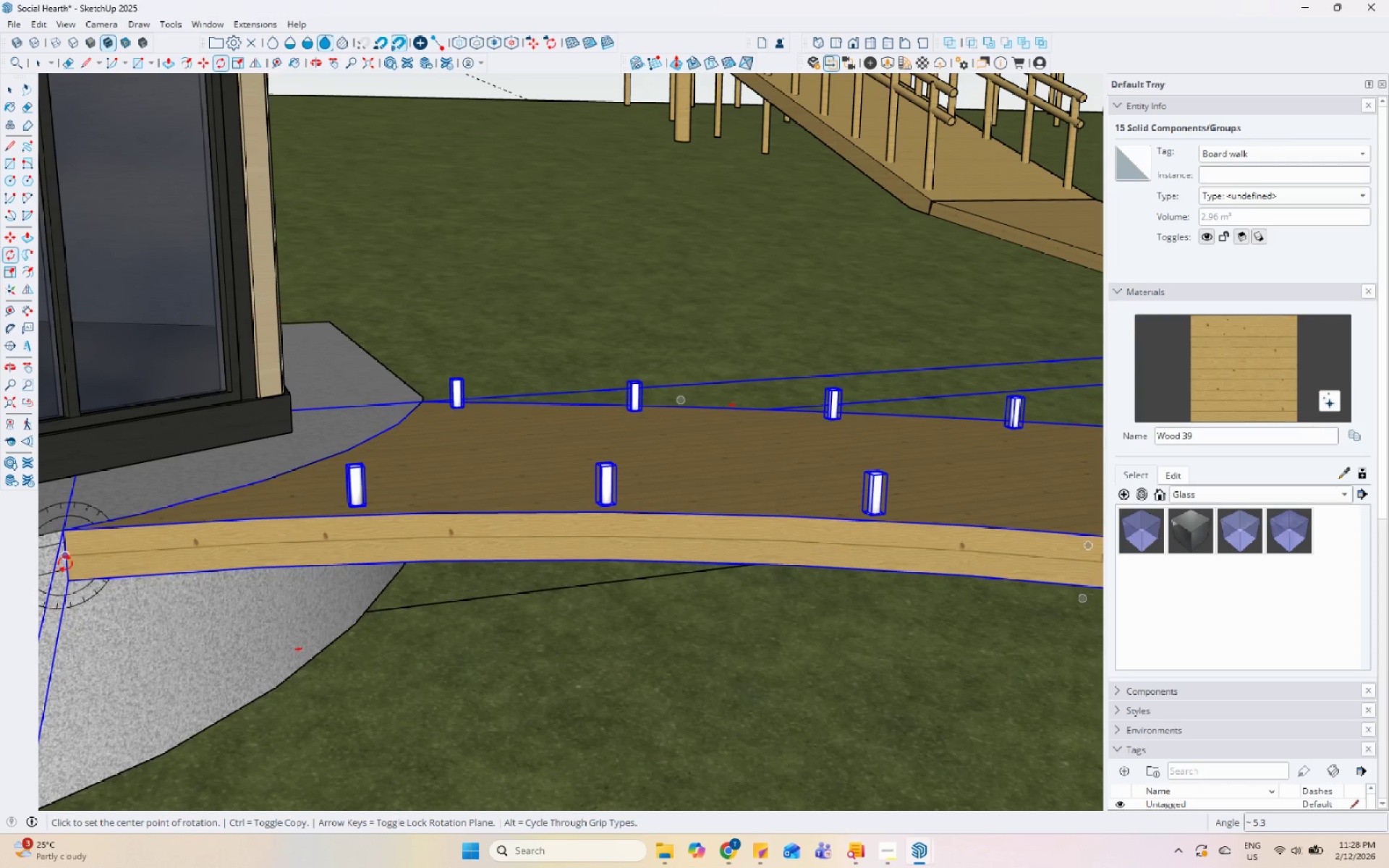 
left_click([67, 562])
 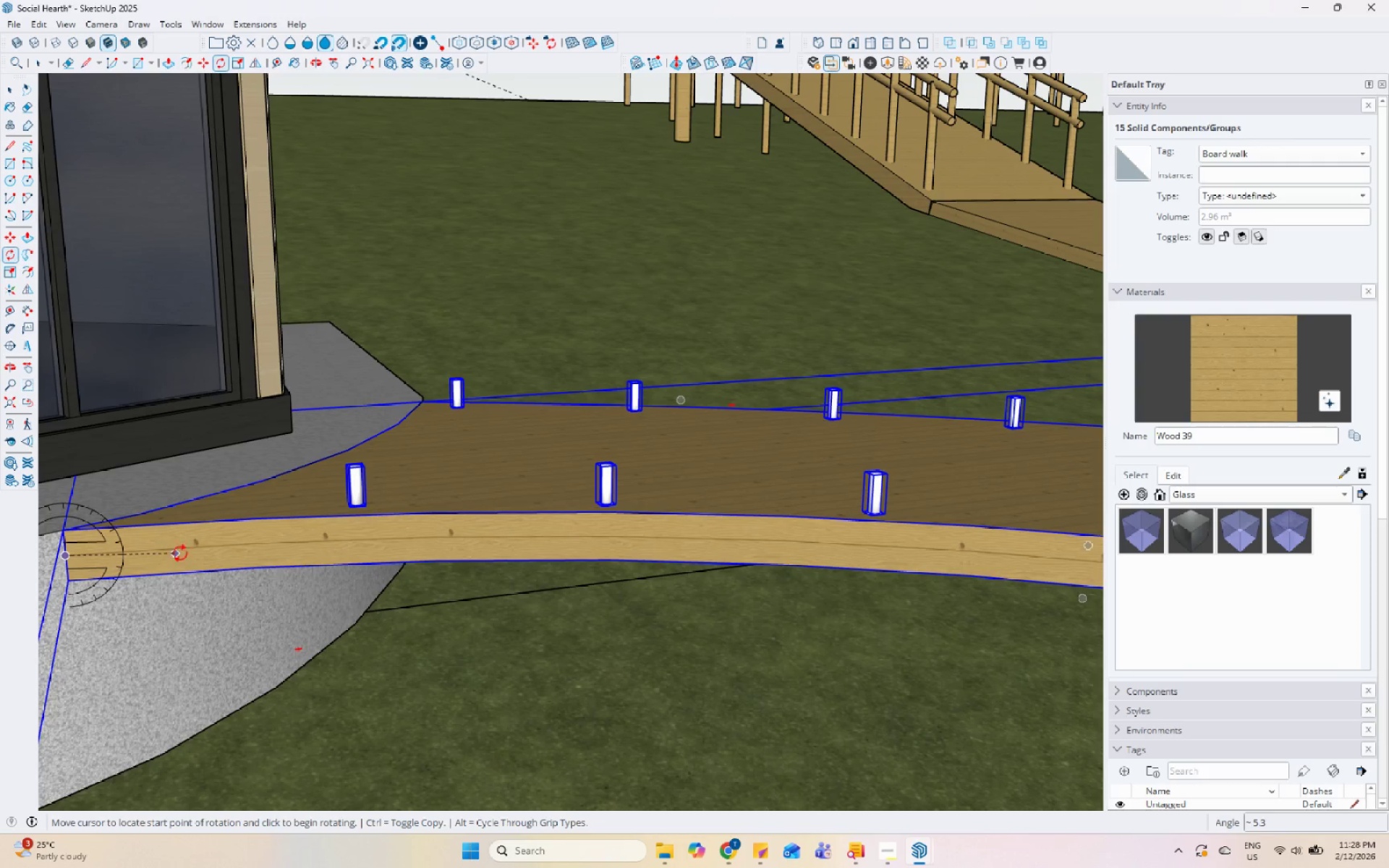 
left_click([190, 550])
 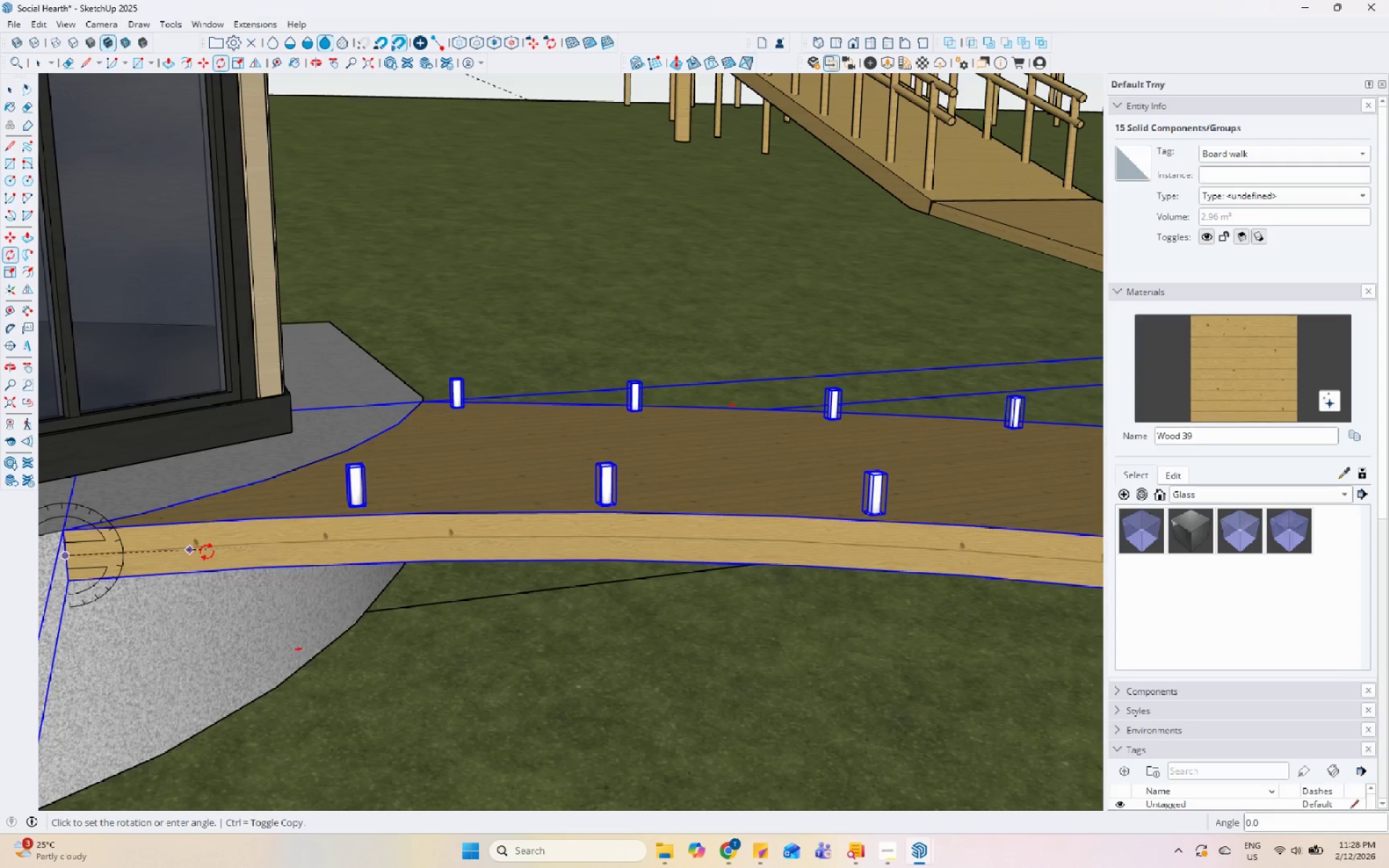 
scroll: coordinate [681, 272], scroll_direction: down, amount: 20.0
 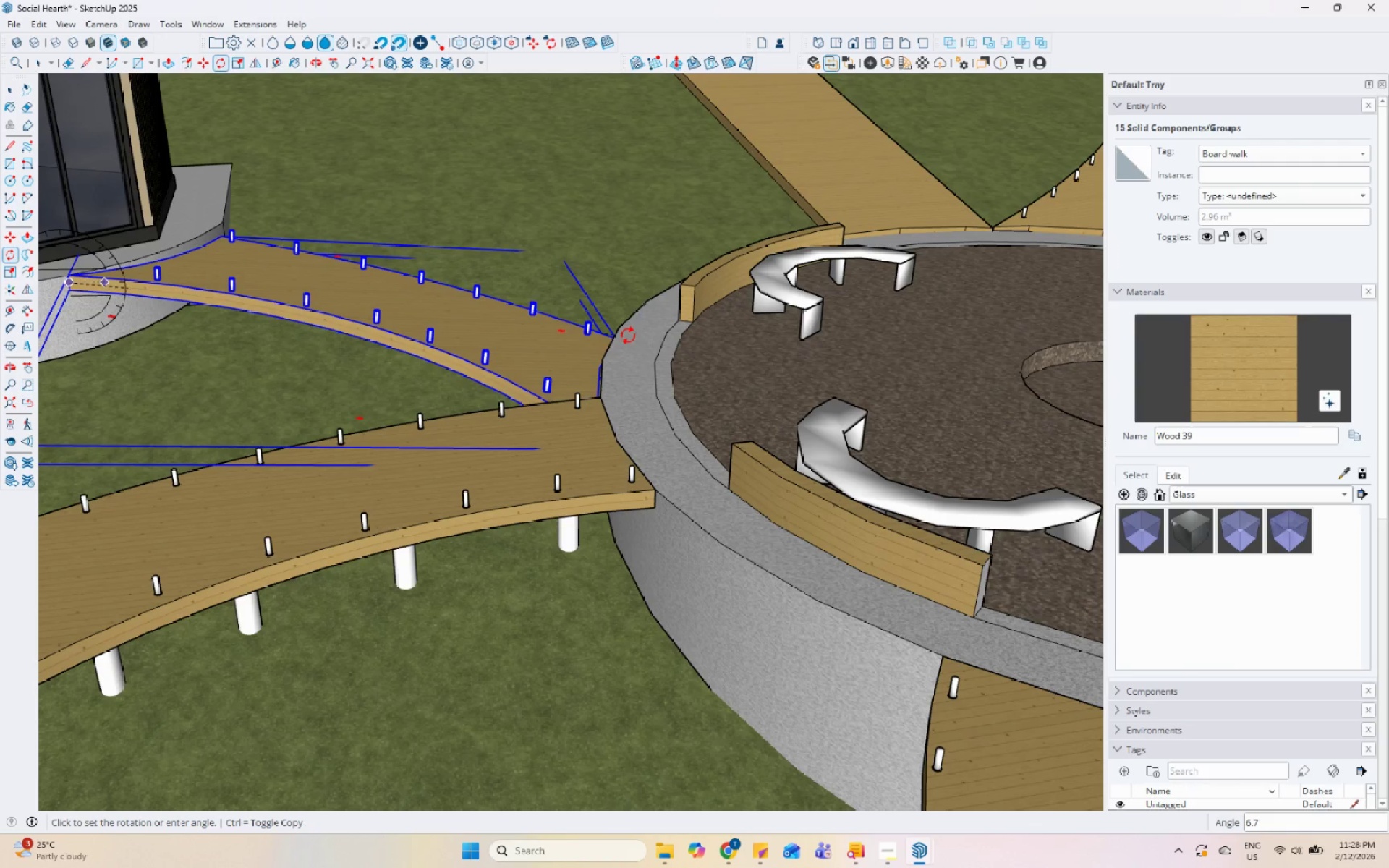 
key(Escape)
 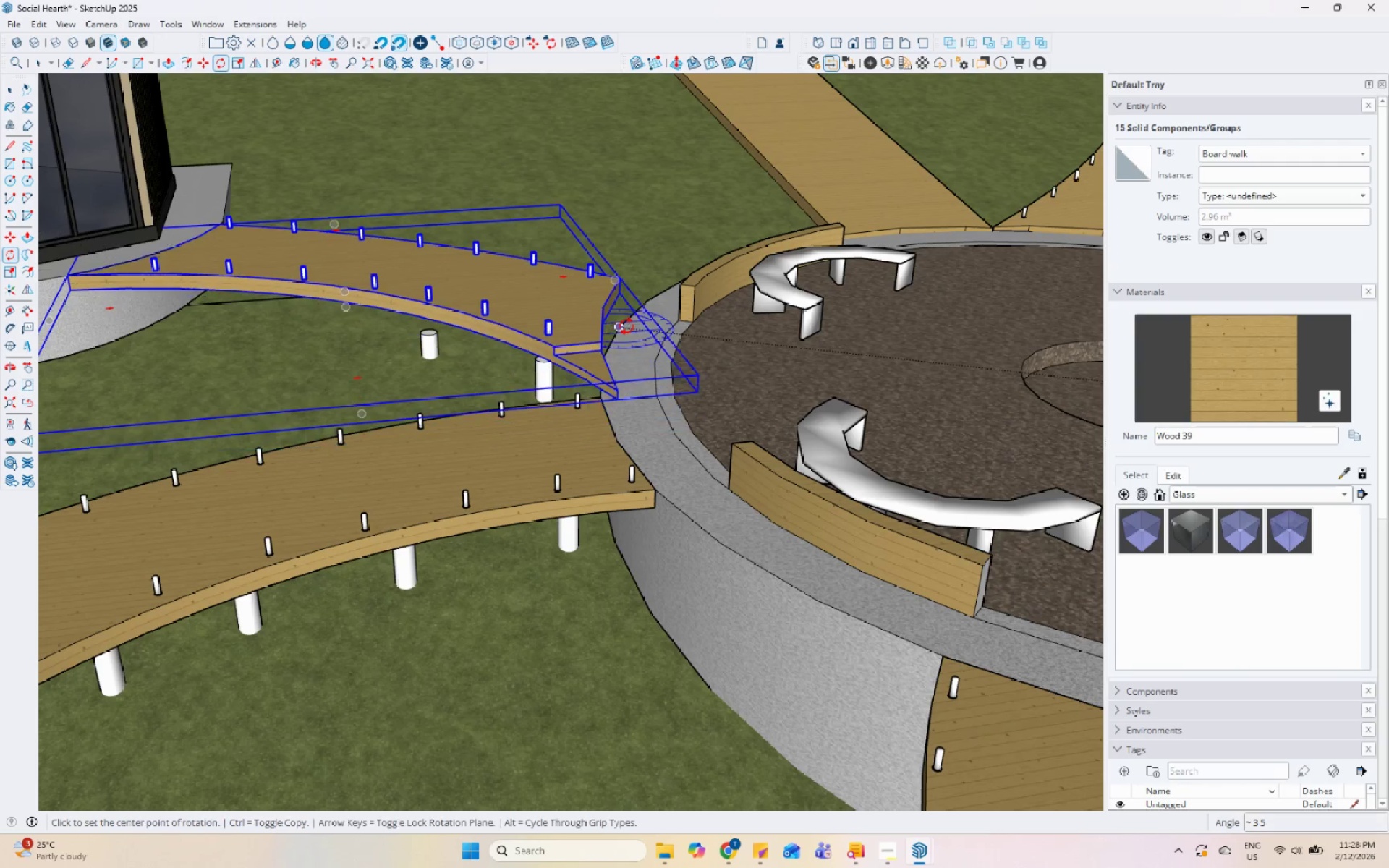 
key(Space)
 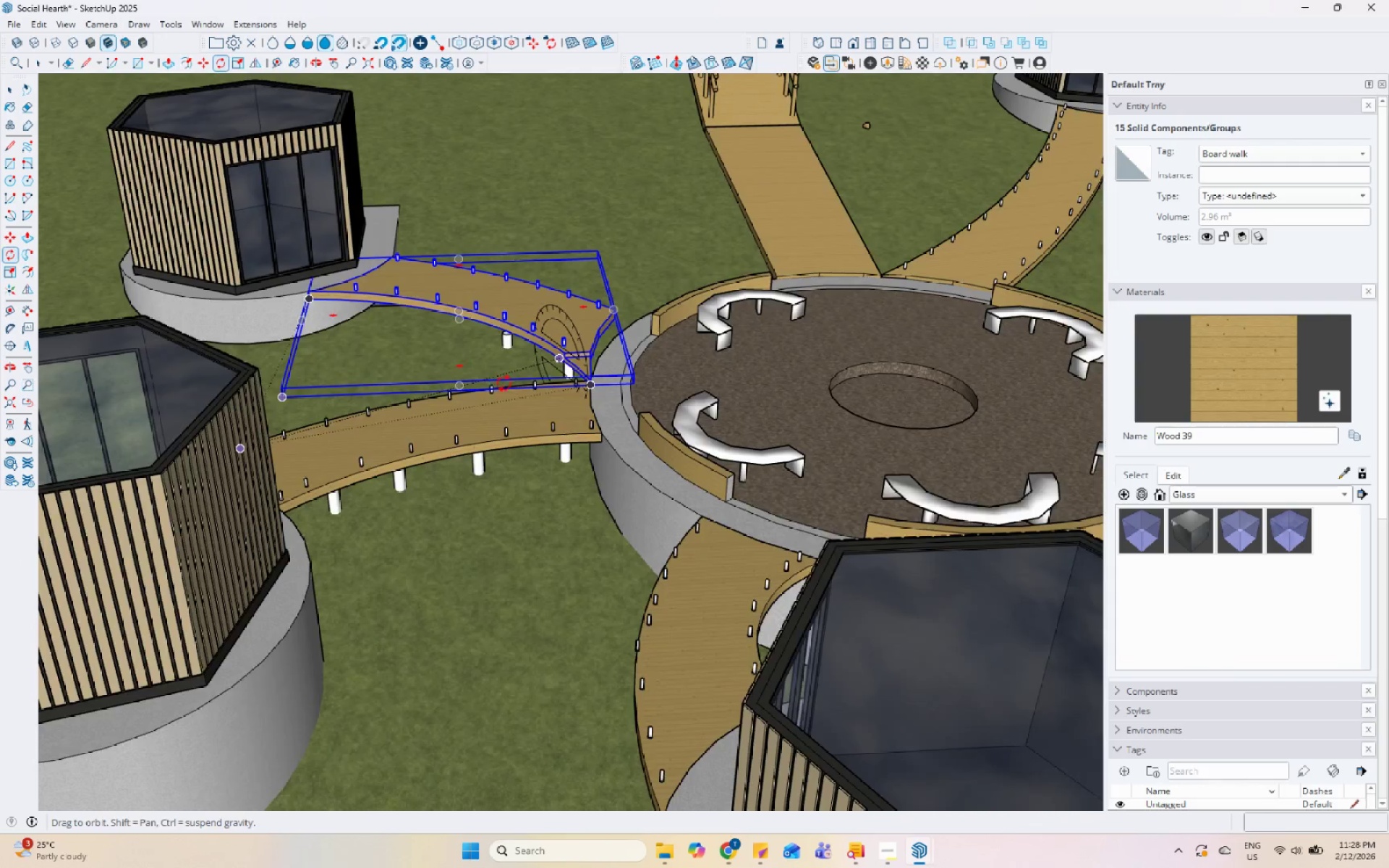 
scroll: coordinate [603, 339], scroll_direction: down, amount: 6.0
 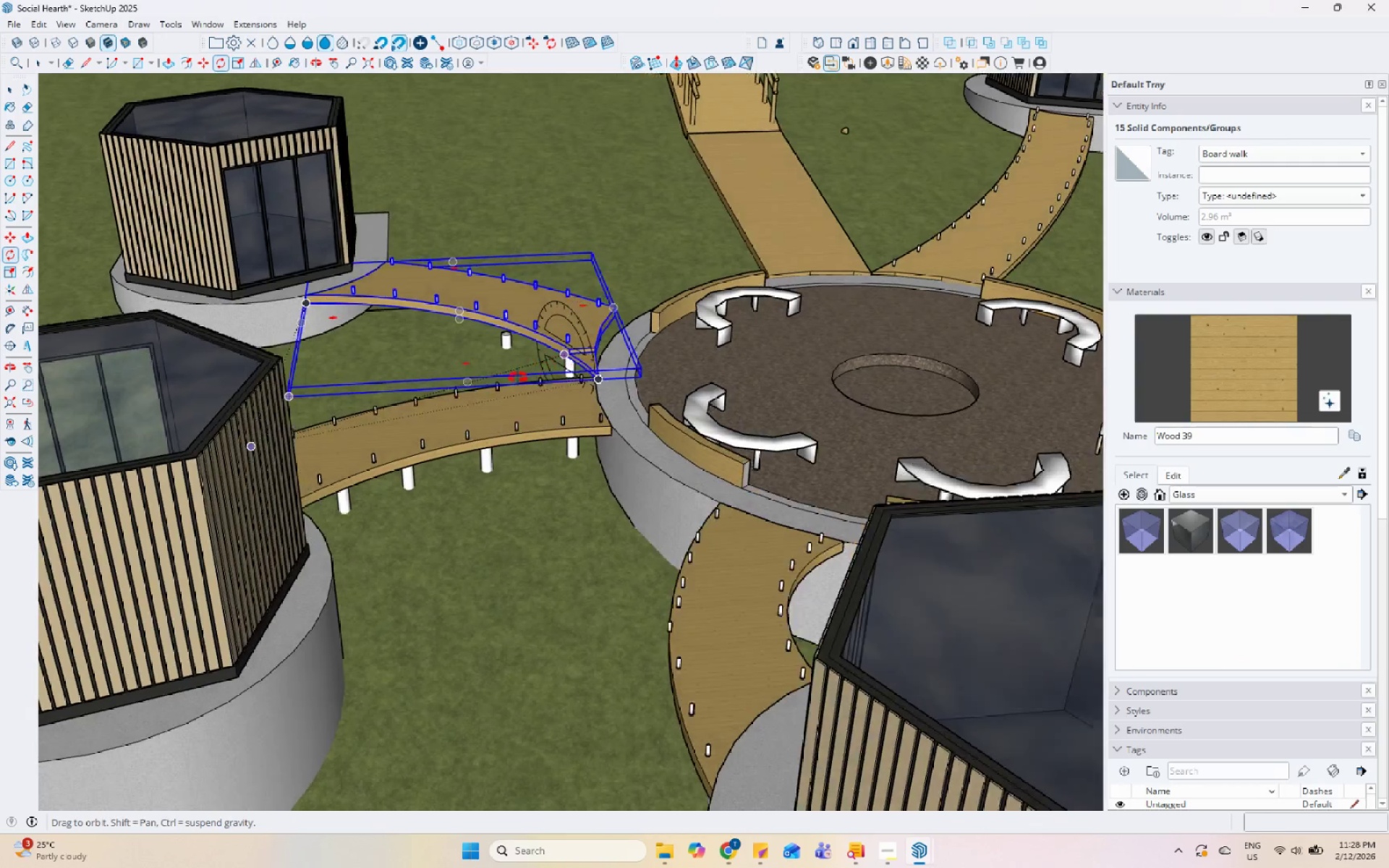 
scroll: coordinate [580, 309], scroll_direction: up, amount: 7.0
 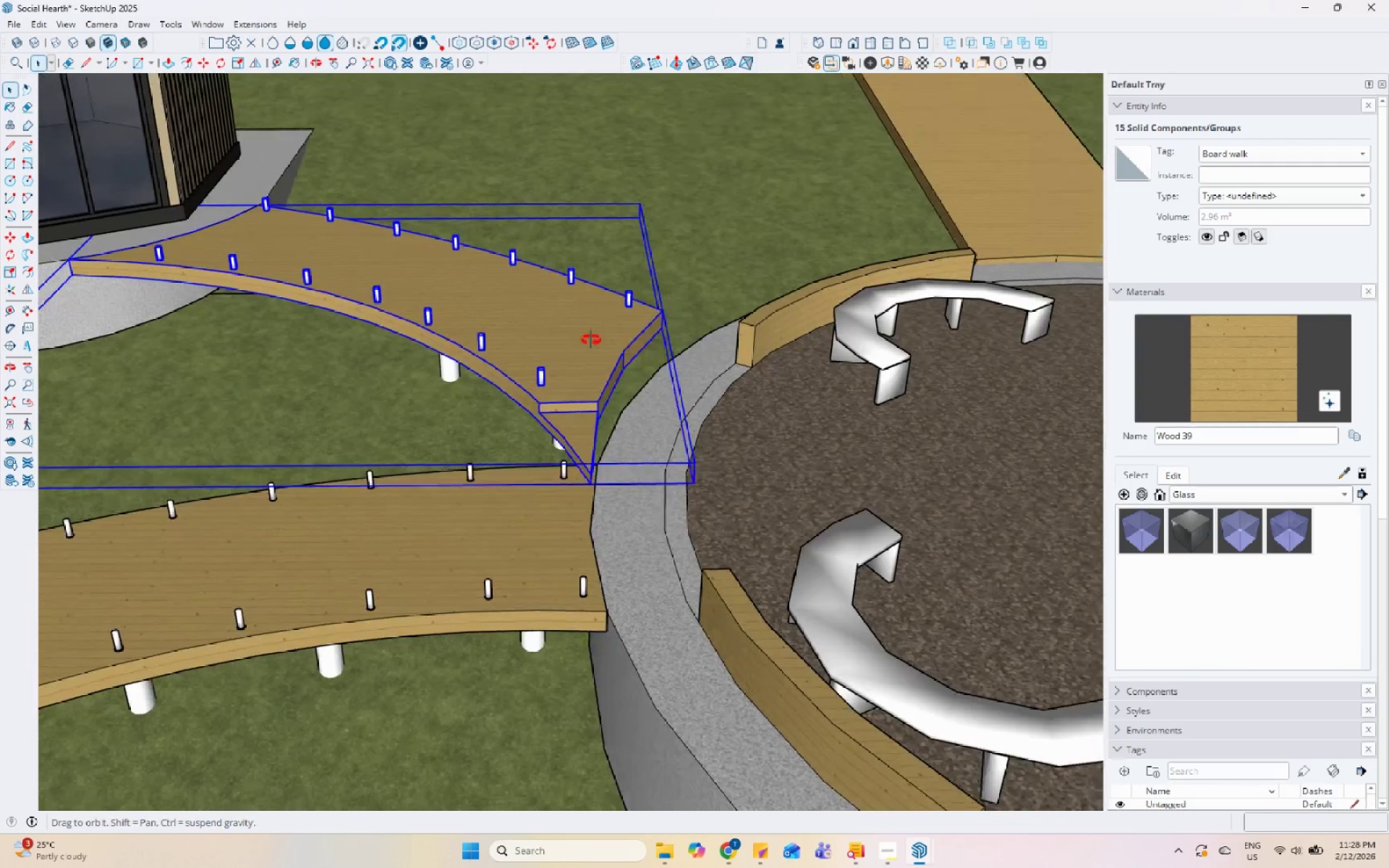 
key(Escape)
 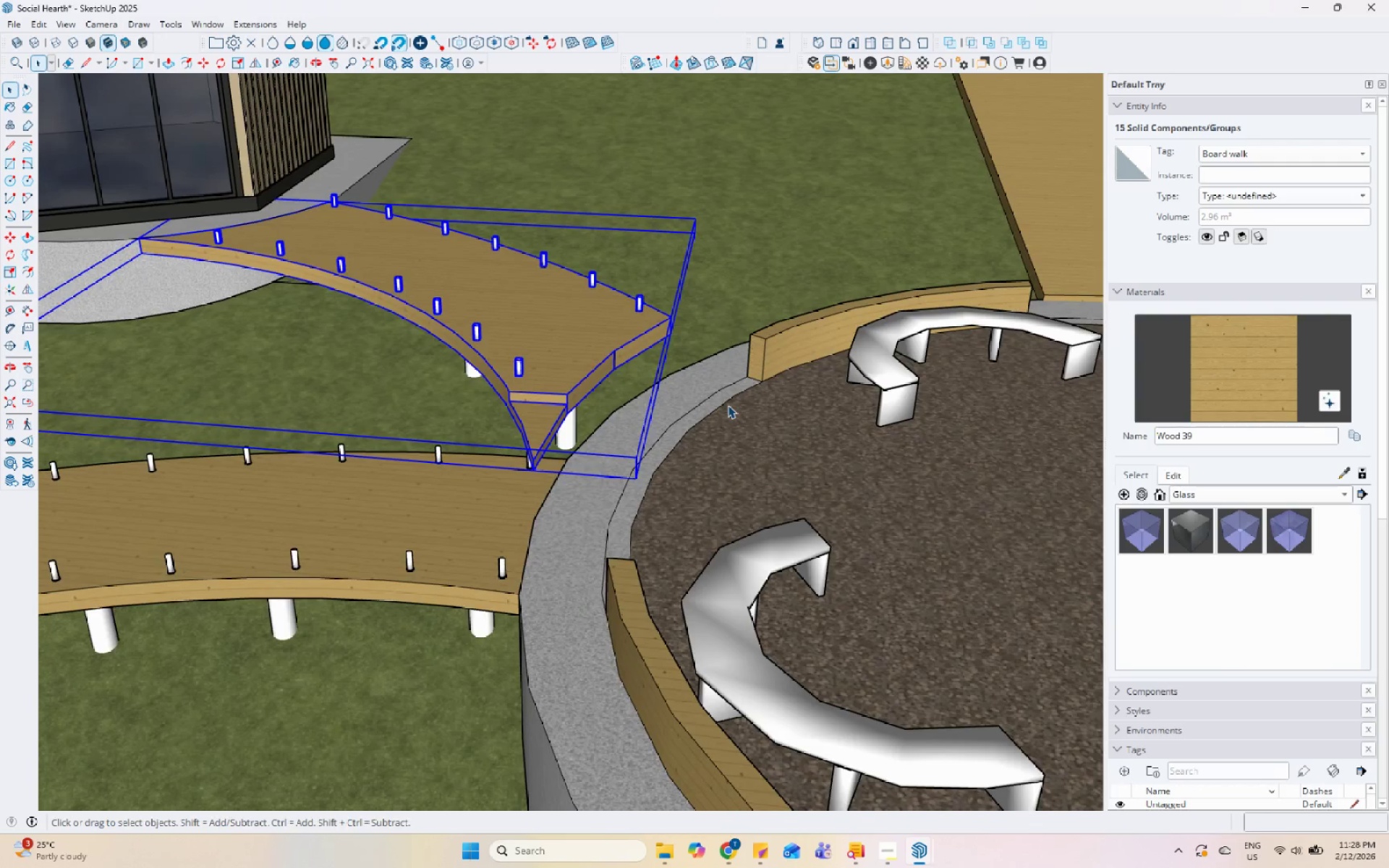 
key(Control+Z)
 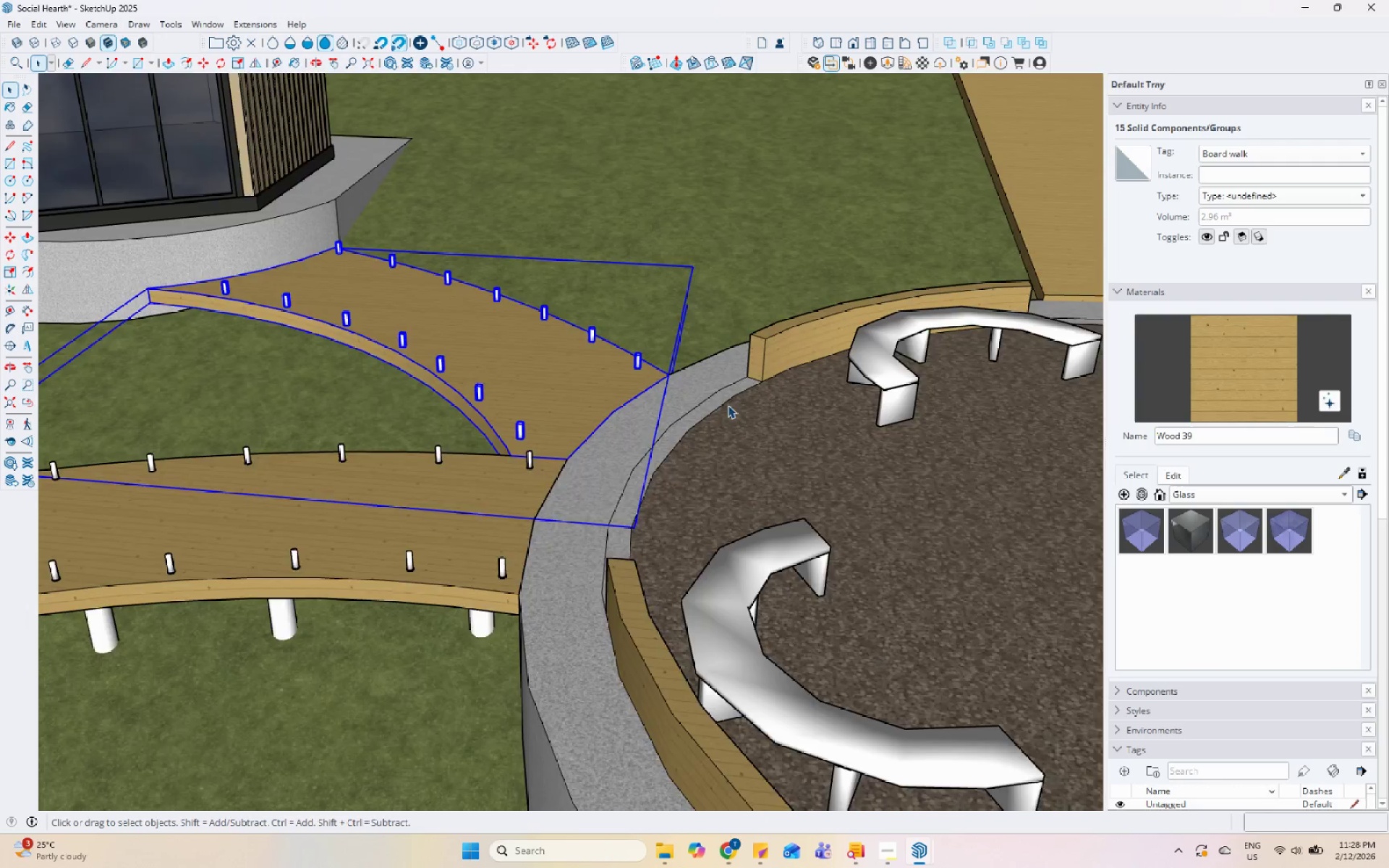 
left_click([665, 236])
 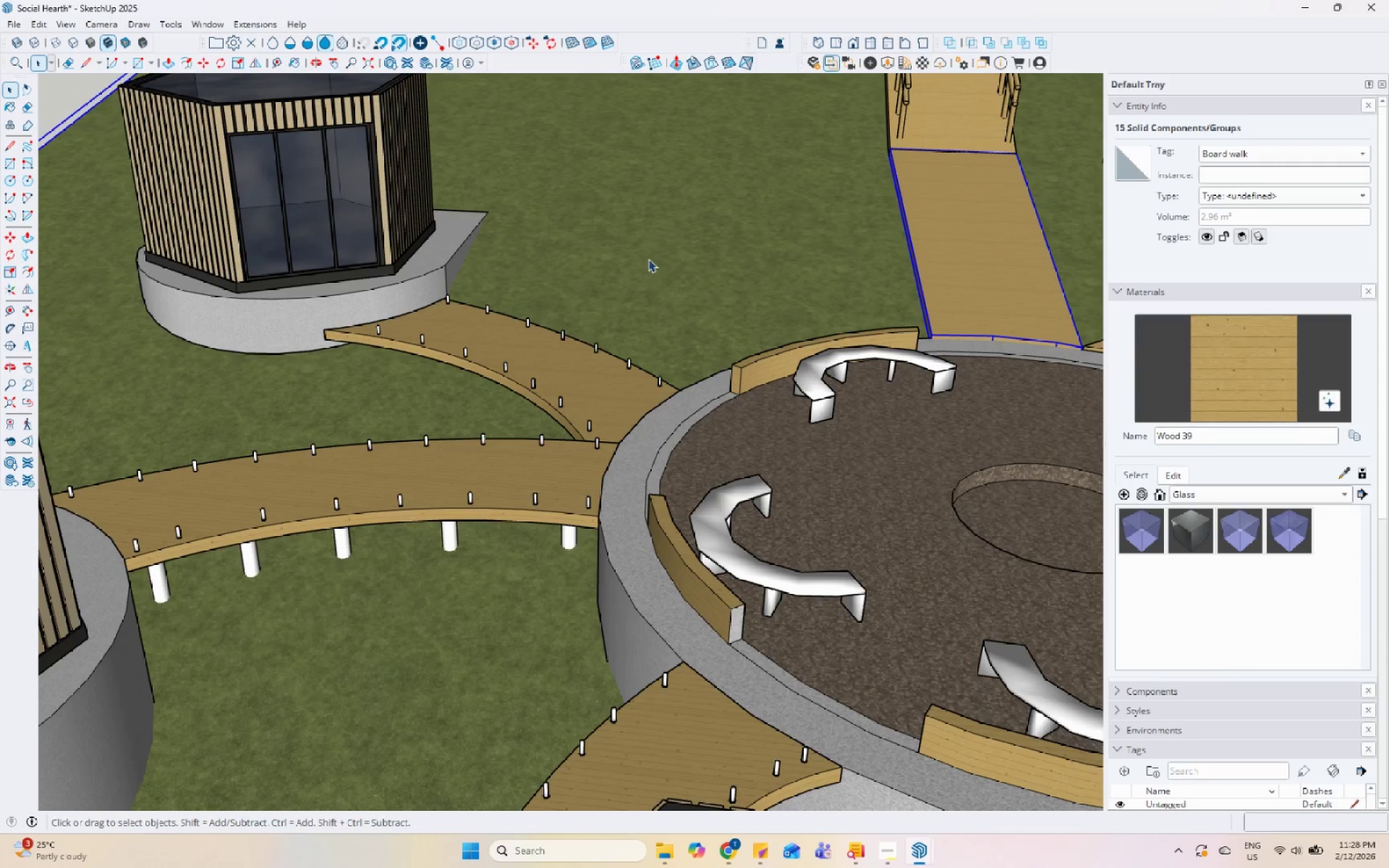 
scroll: coordinate [396, 397], scroll_direction: down, amount: 15.0
 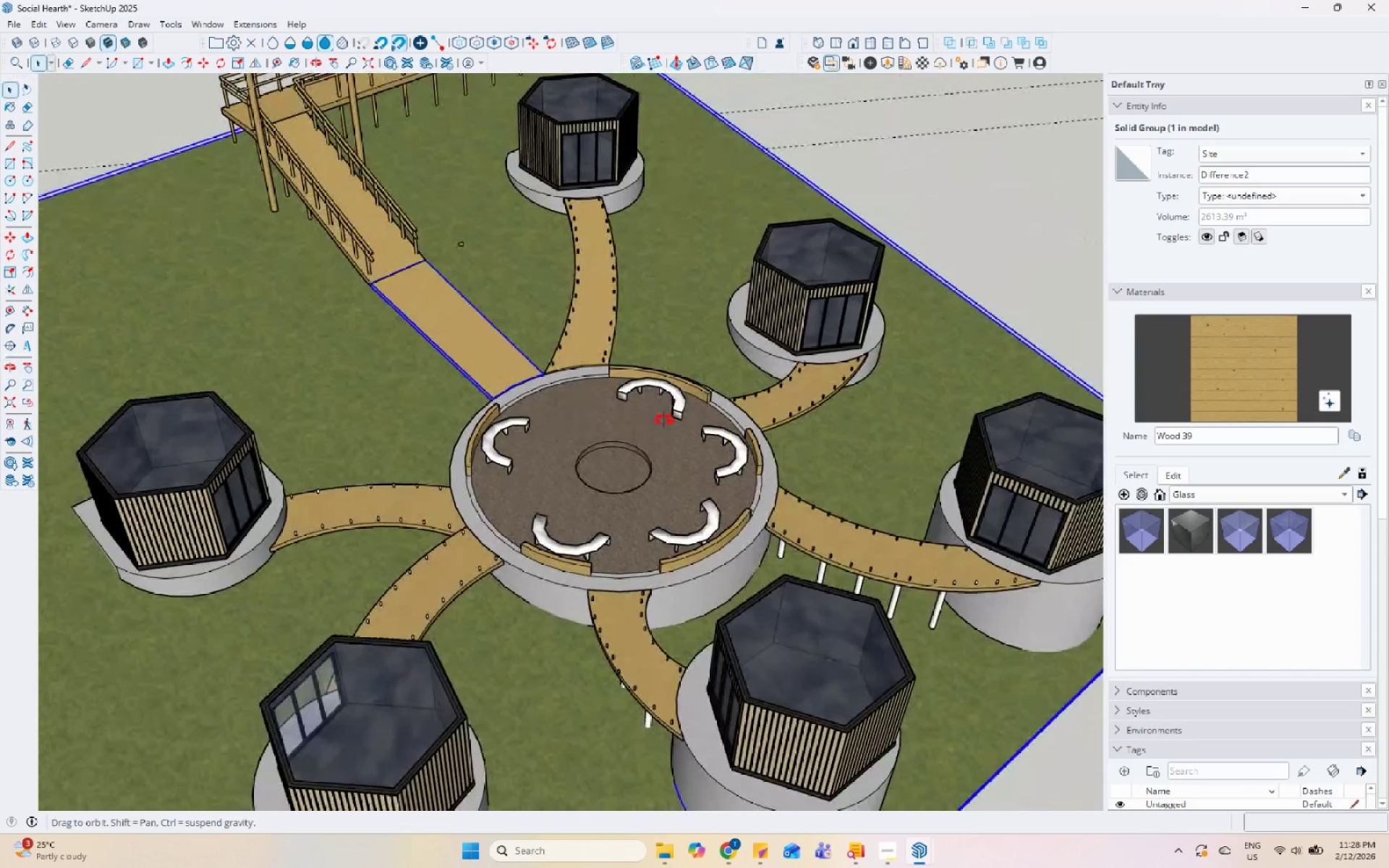 
scroll: coordinate [676, 569], scroll_direction: up, amount: 2.0
 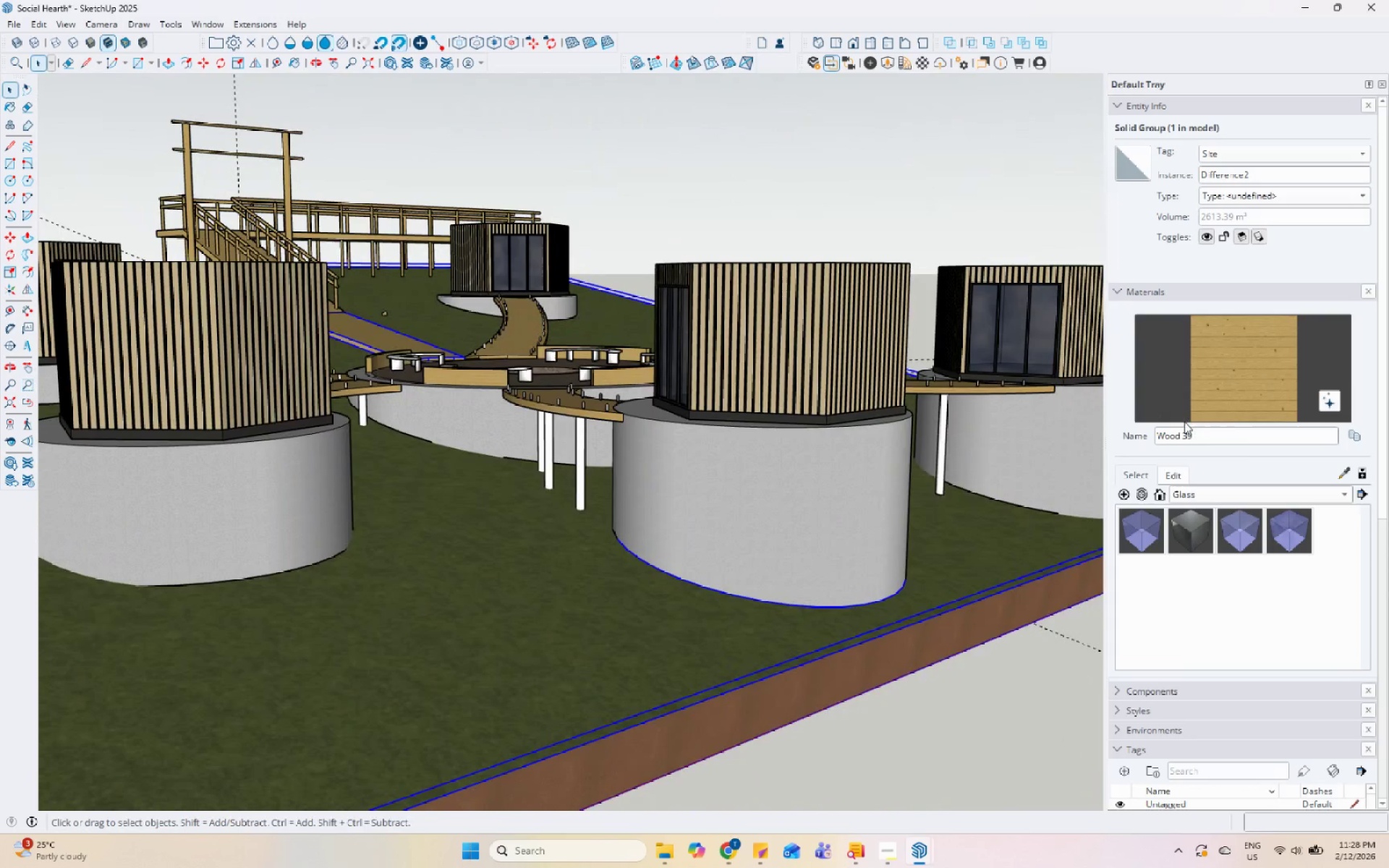 
left_click([1220, 399])
 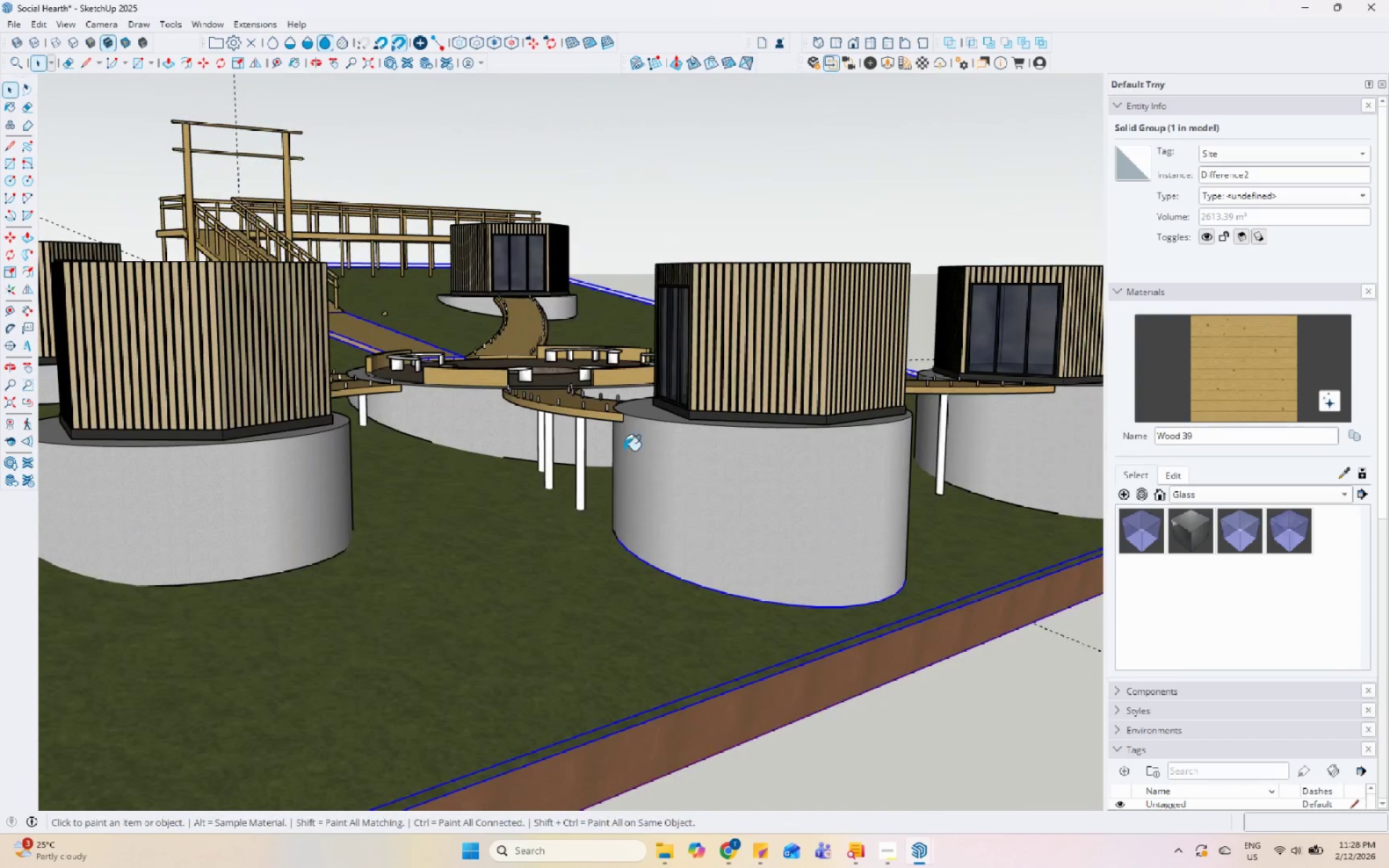 
left_click([560, 463])
 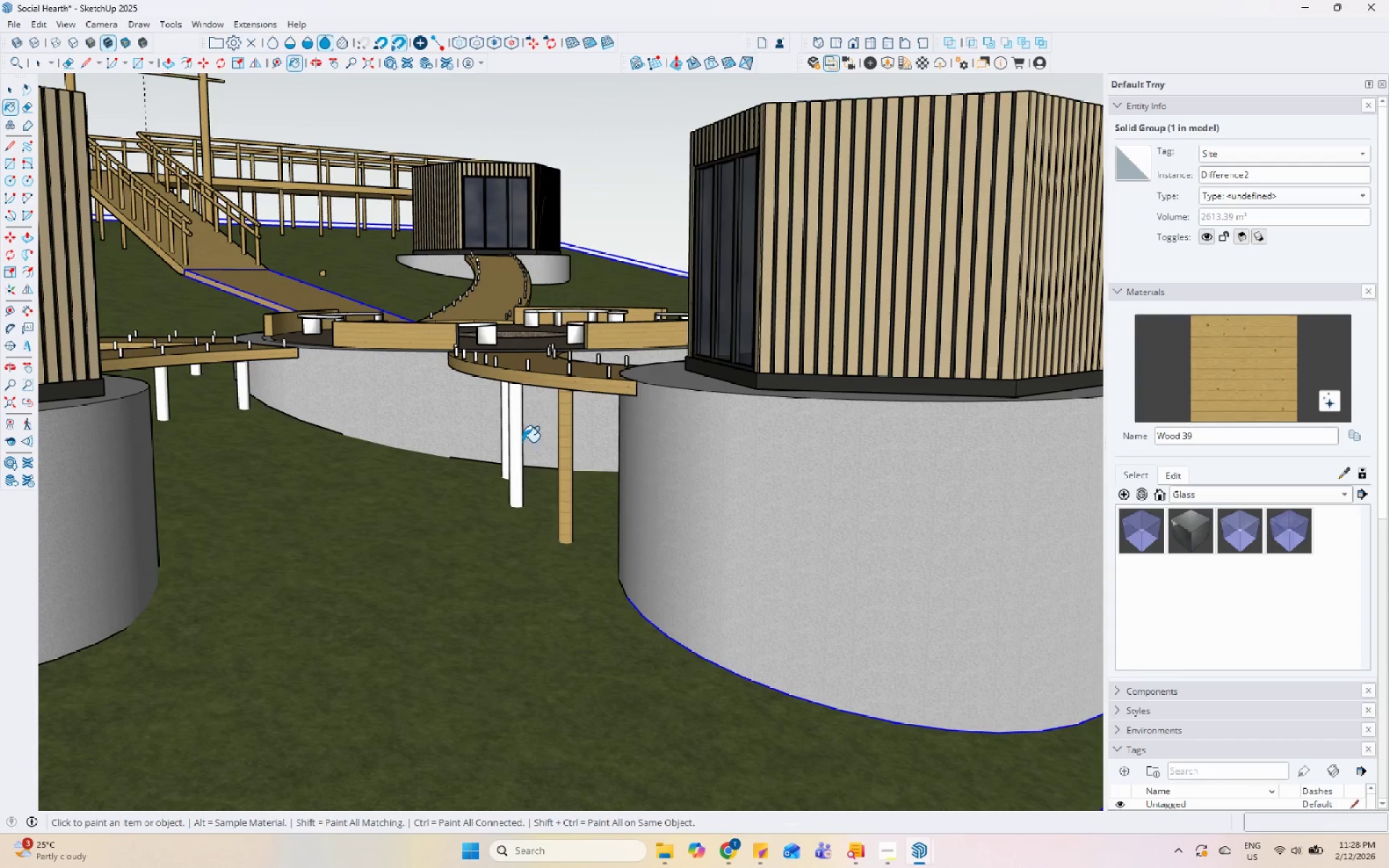 
scroll: coordinate [598, 461], scroll_direction: up, amount: 4.0
 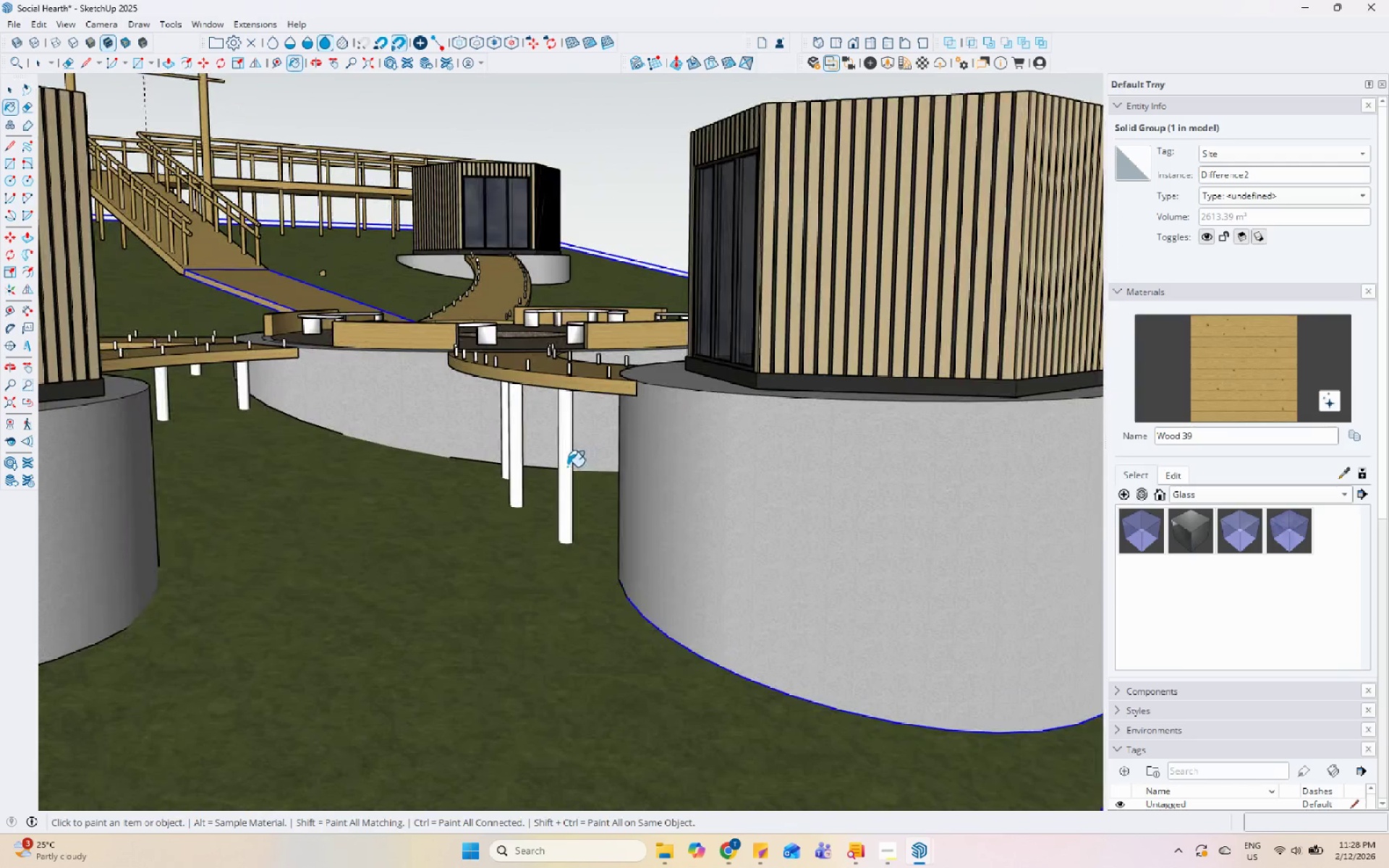 
double_click([519, 438])
 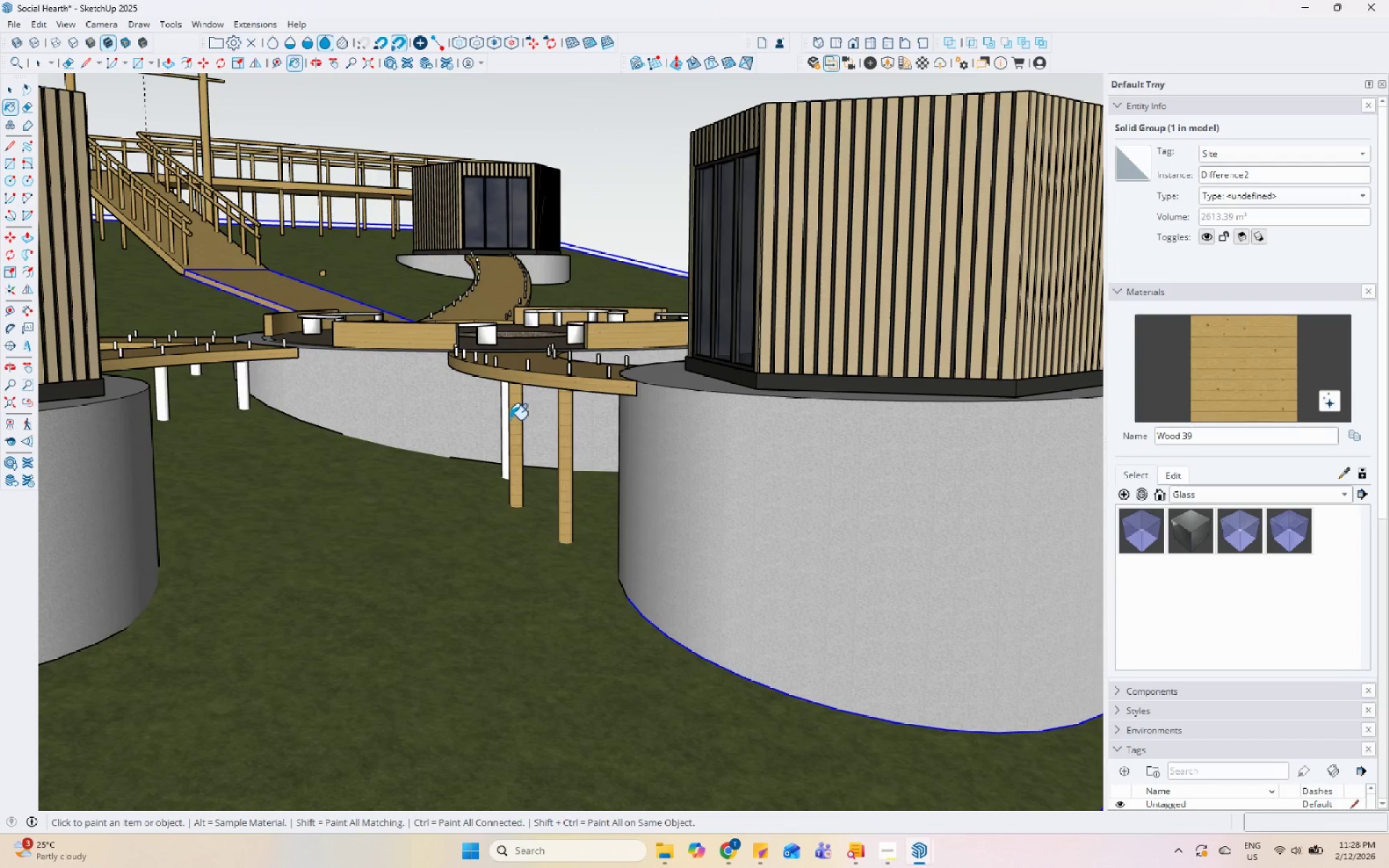 
triple_click([504, 414])